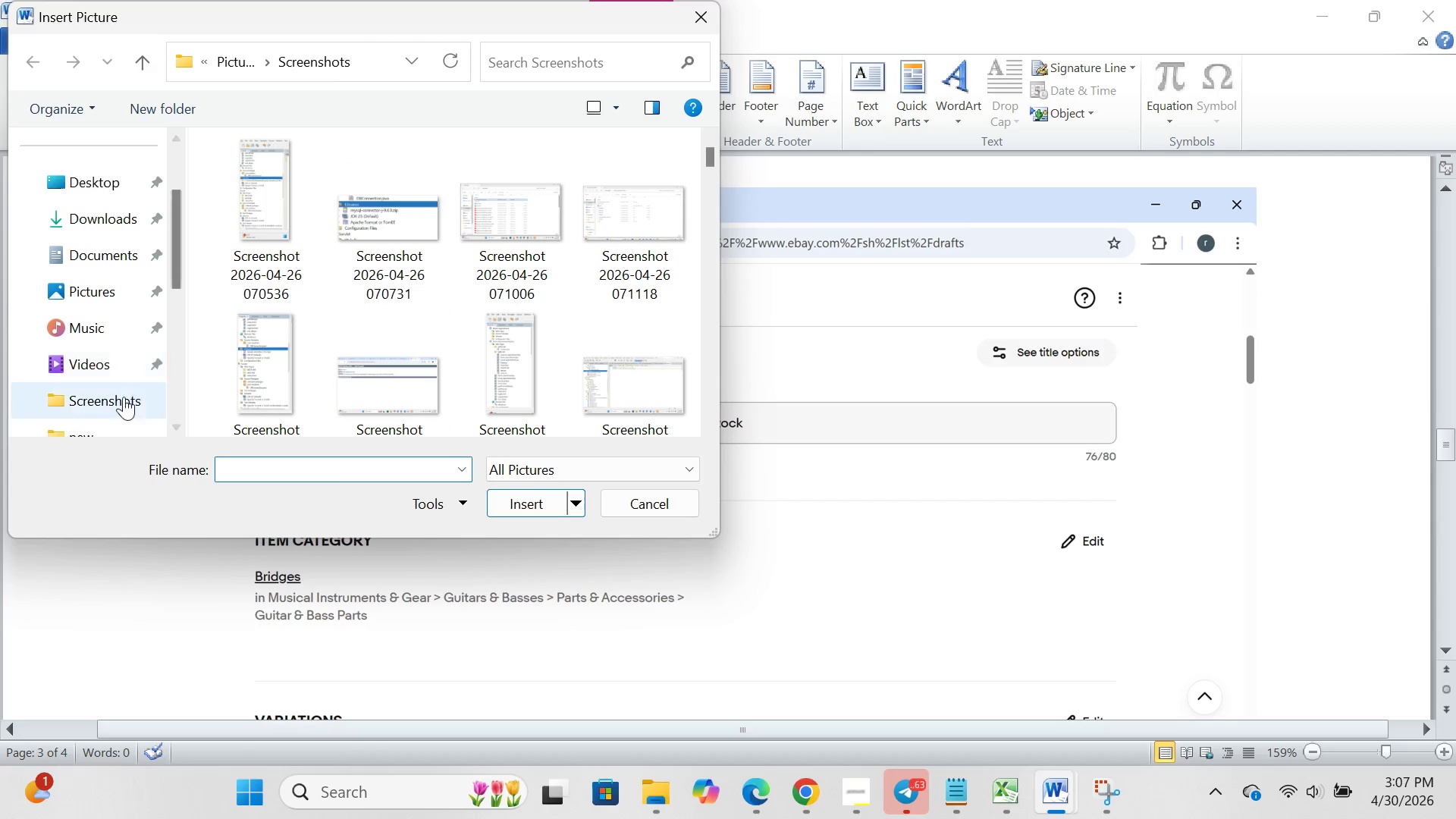 
scroll: coordinate [118, 399], scroll_direction: down, amount: 3.0
 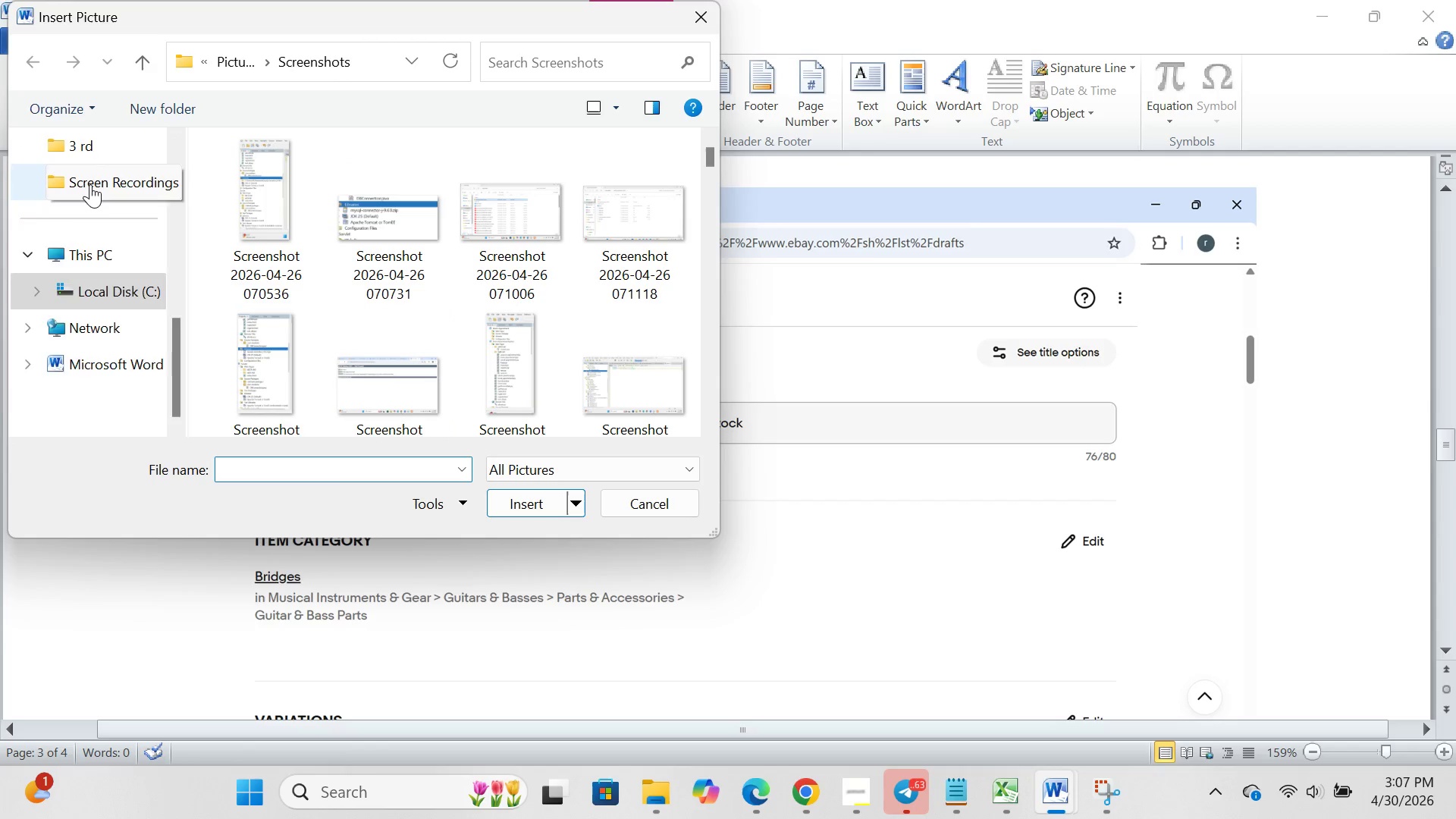 
scroll: coordinate [90, 184], scroll_direction: up, amount: 1.0
 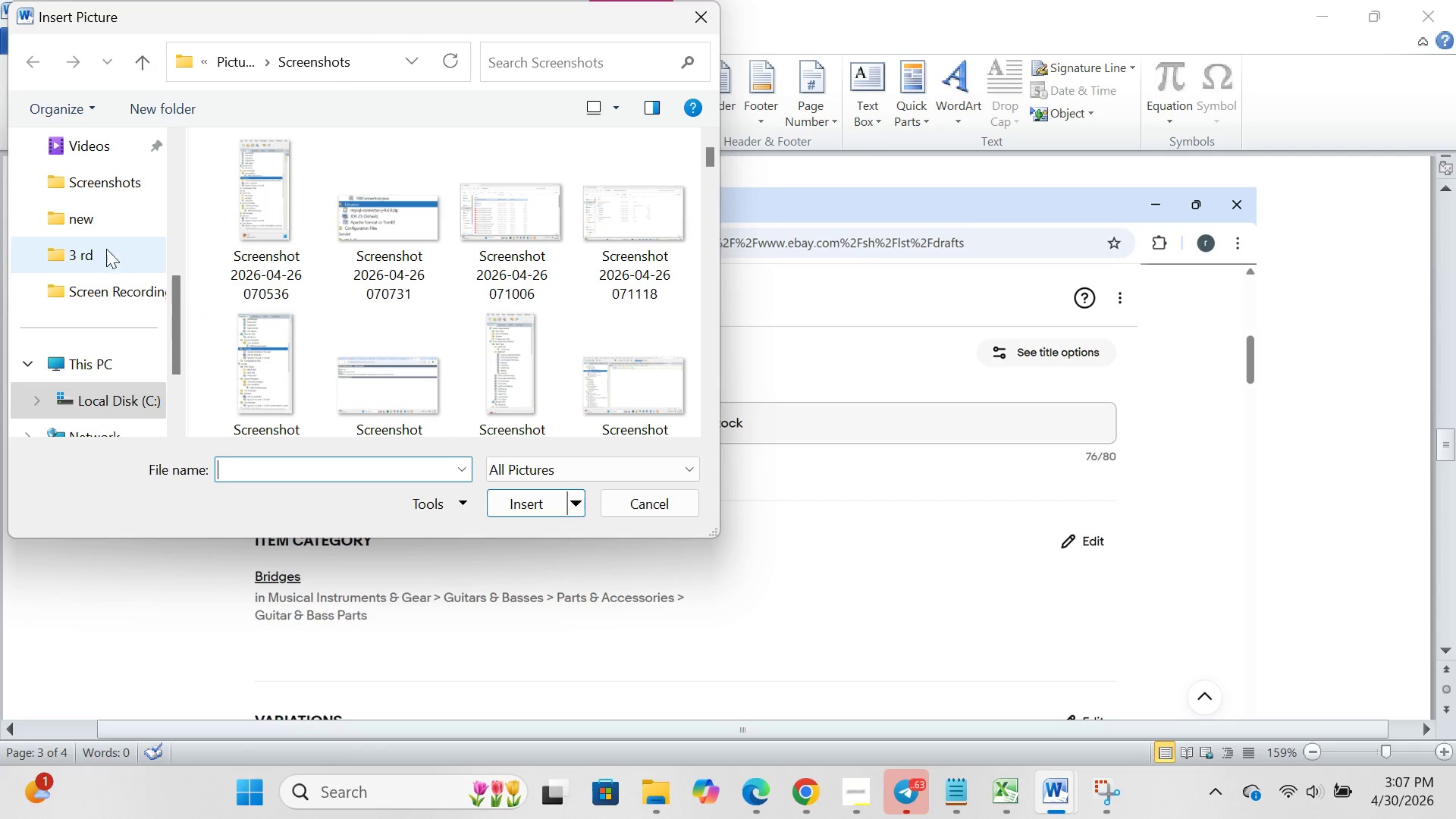 
double_click([108, 228])
 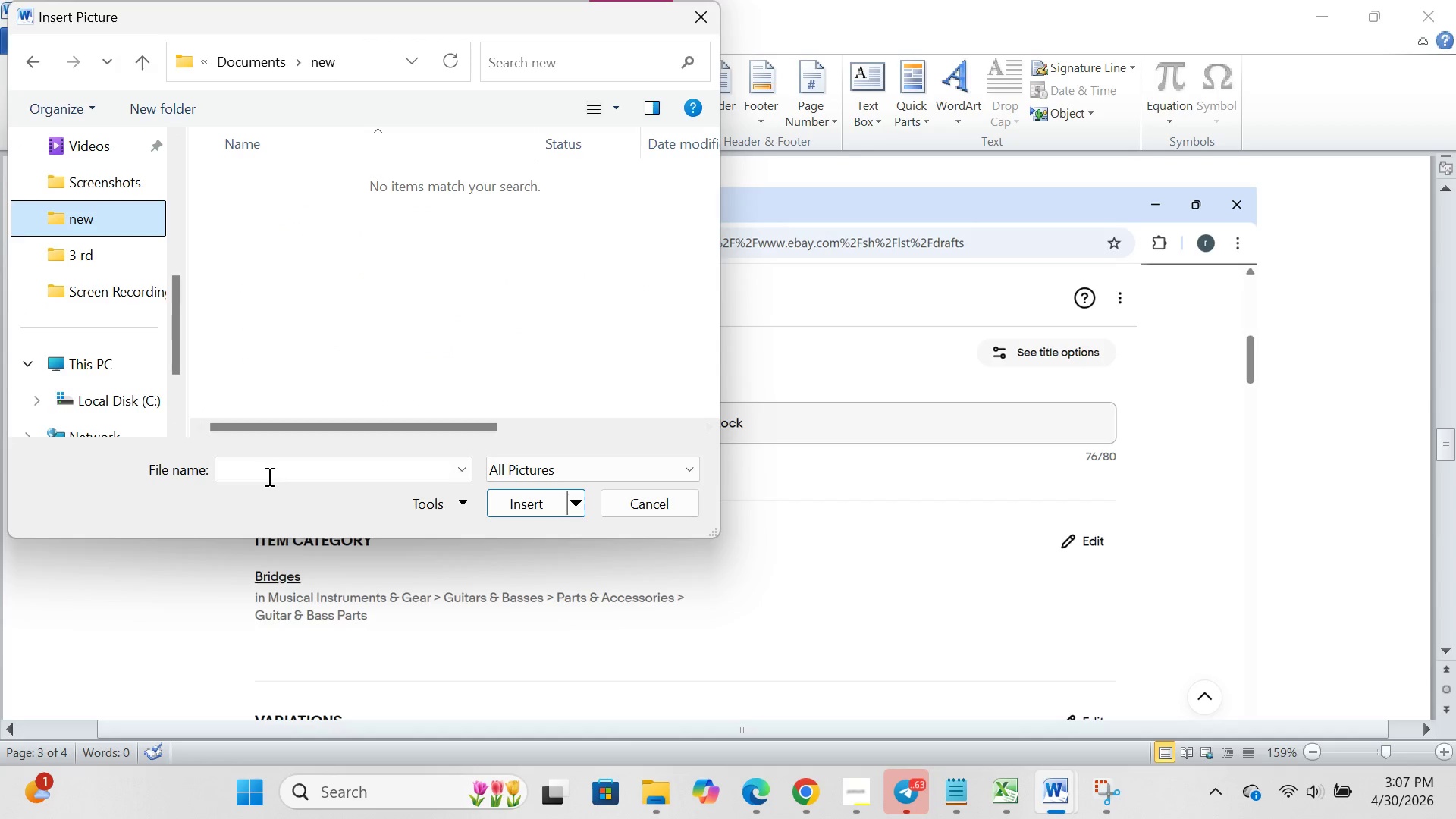 
left_click([260, 471])
 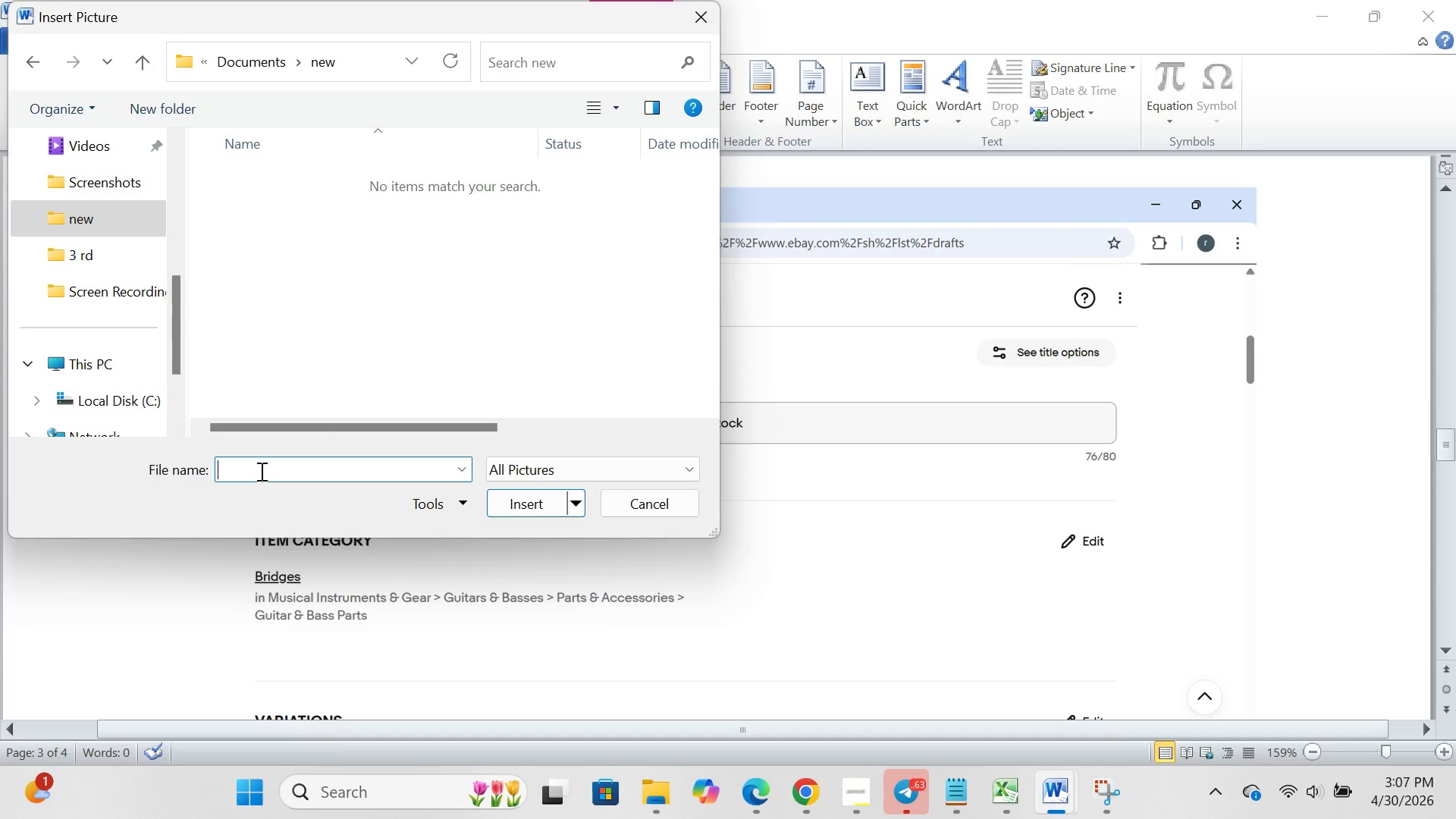 
key(I)
 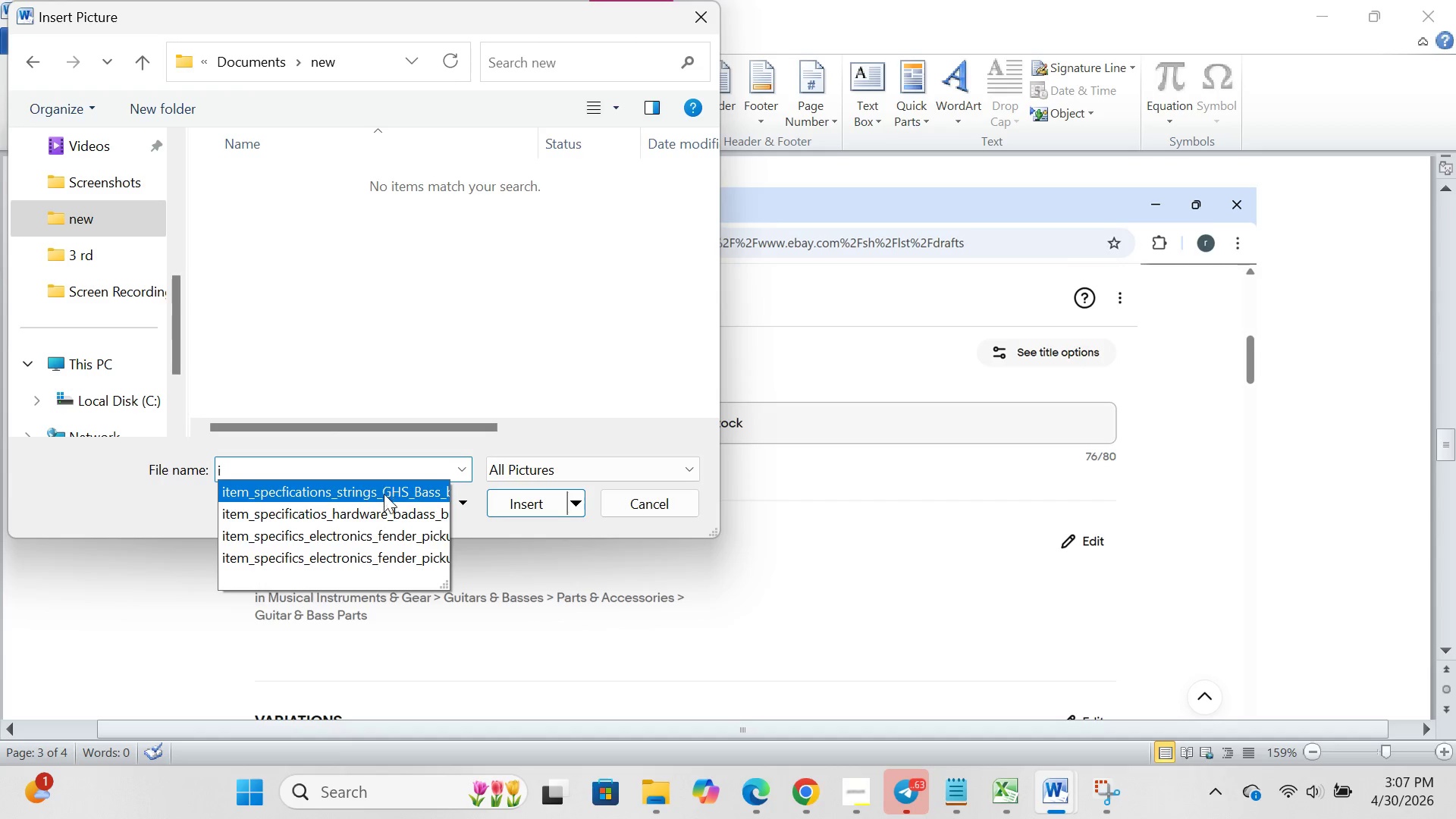 
left_click([376, 511])
 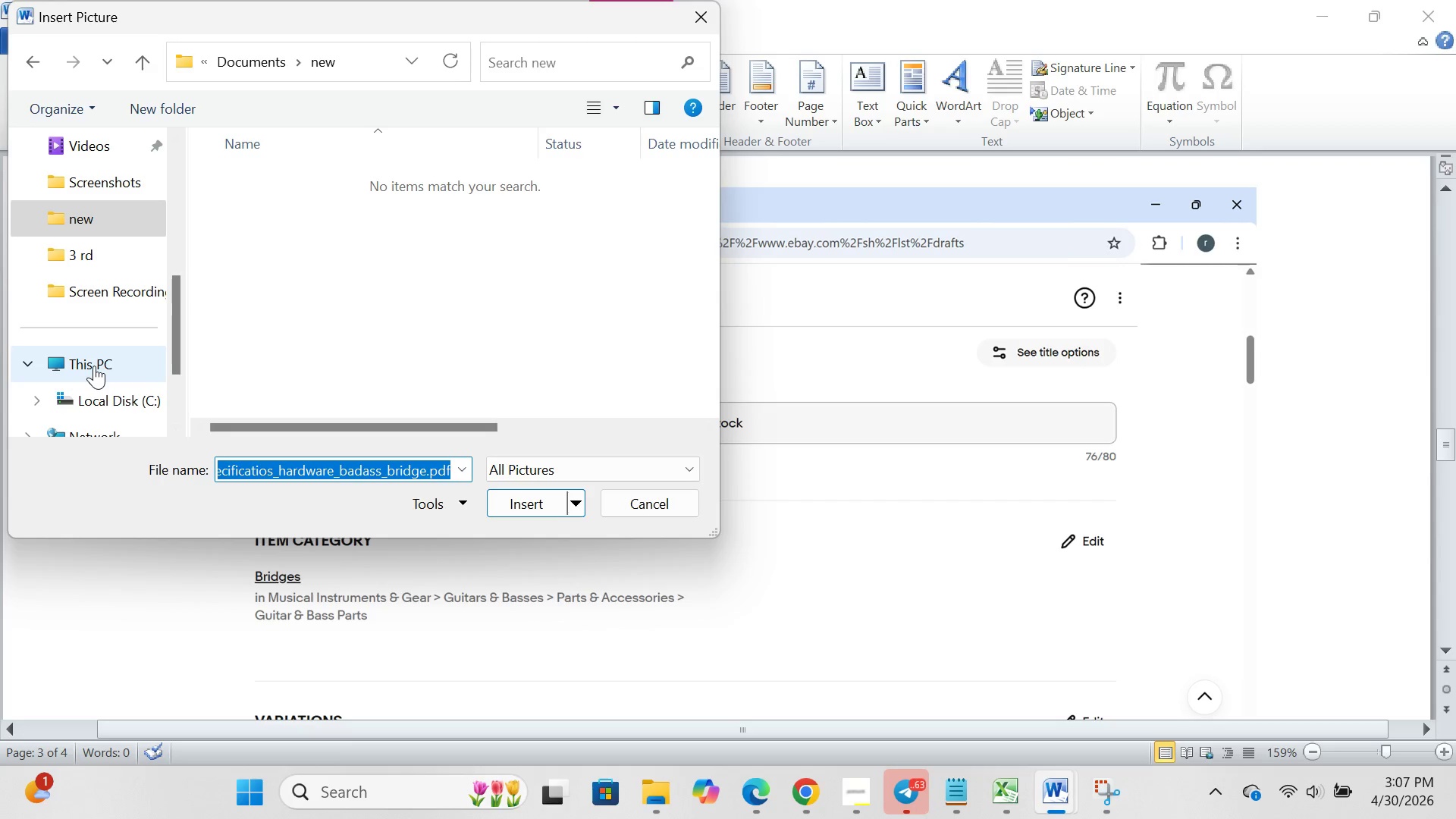 
wait(6.74)
 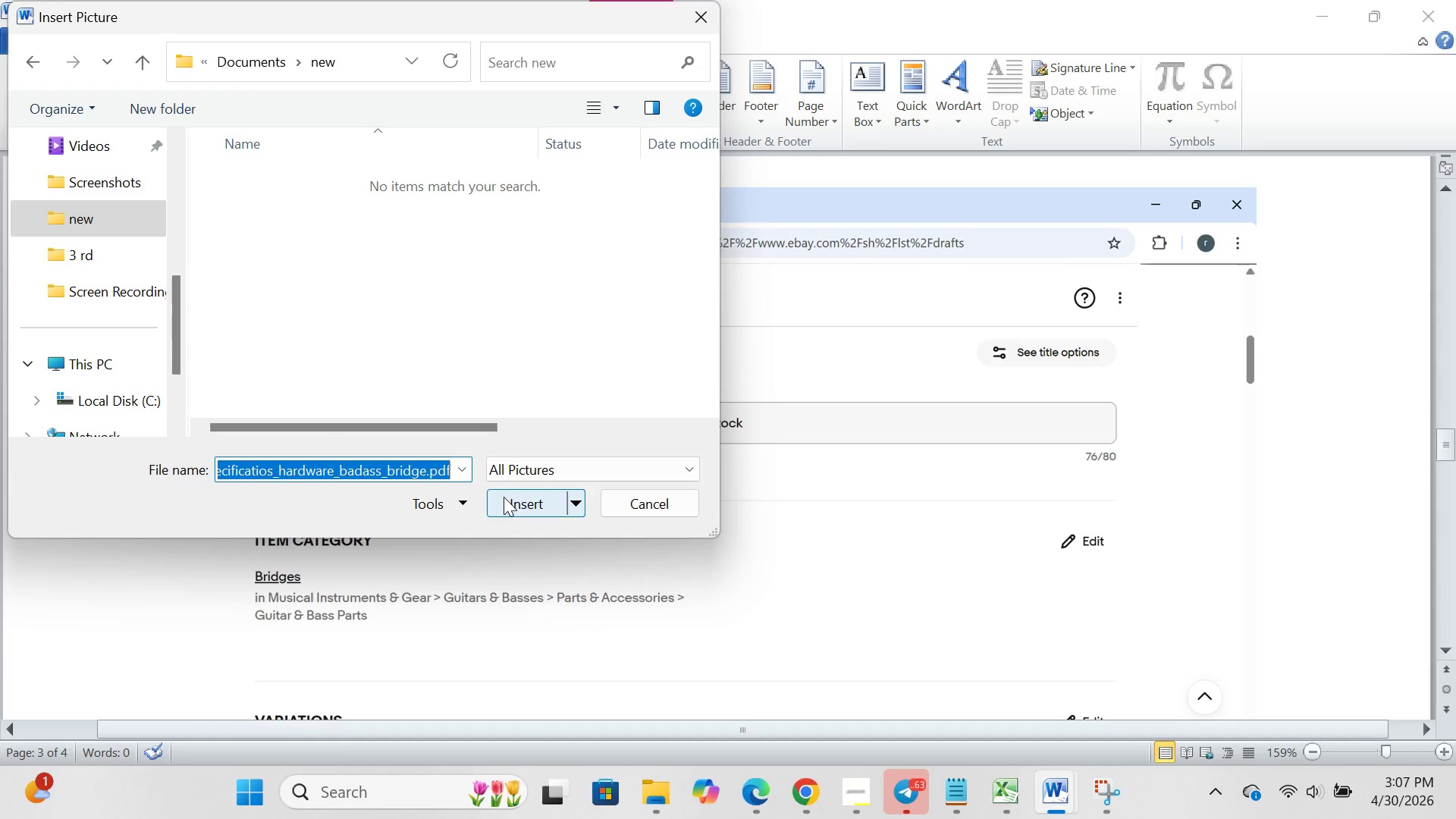 
double_click([115, 197])
 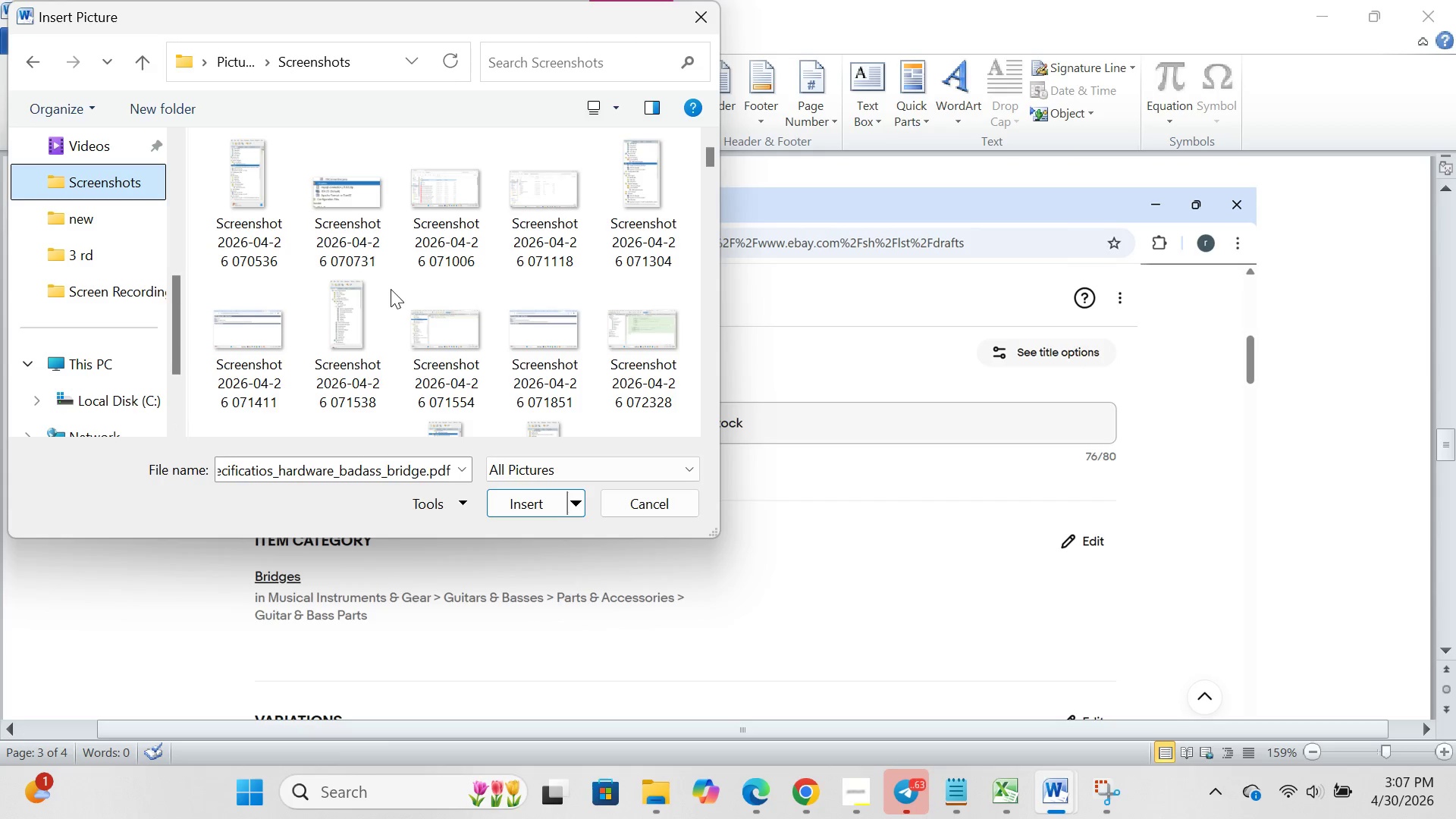 
scroll: coordinate [233, 271], scroll_direction: down, amount: 205.0
 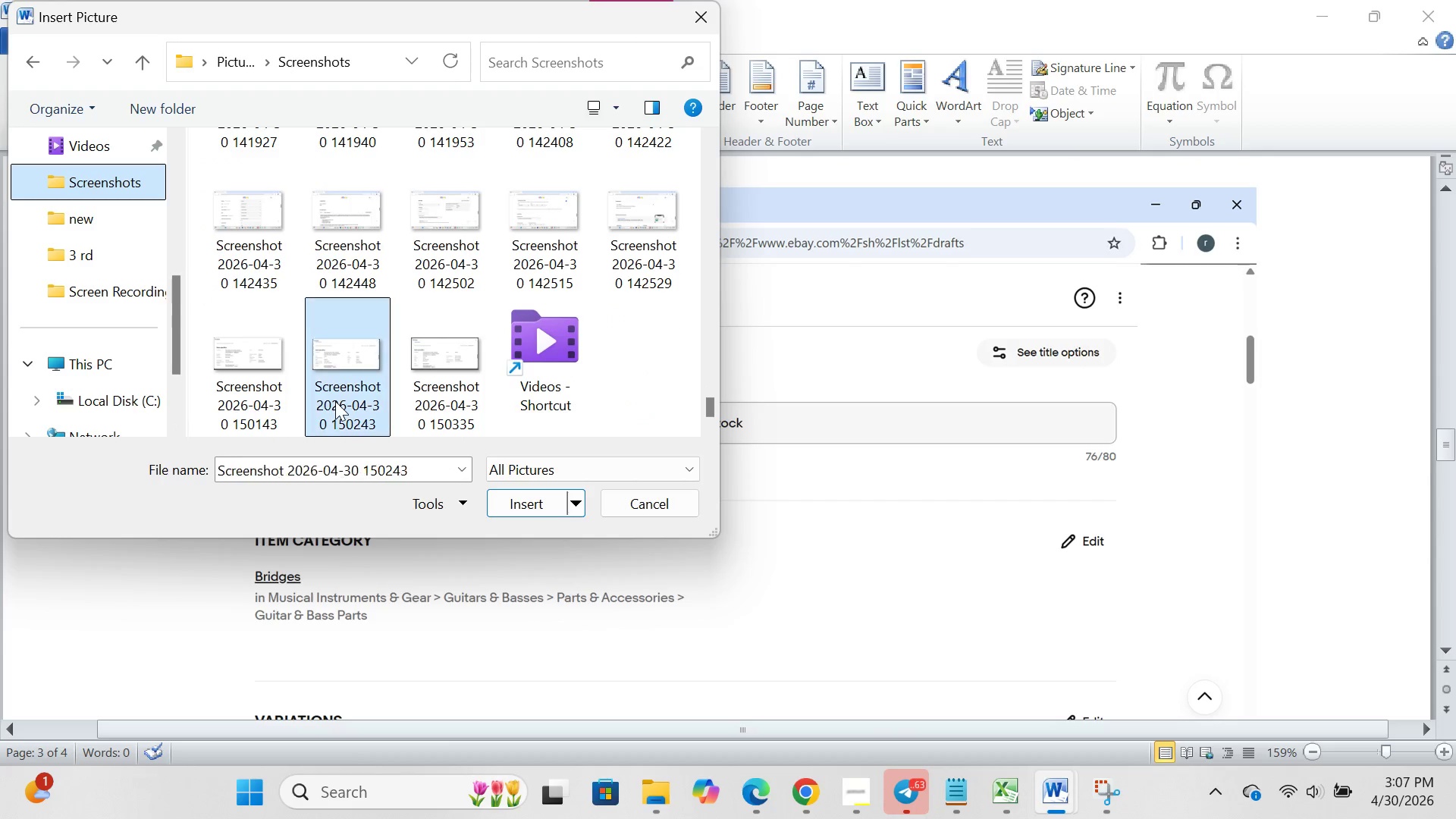 
left_click([335, 401])
 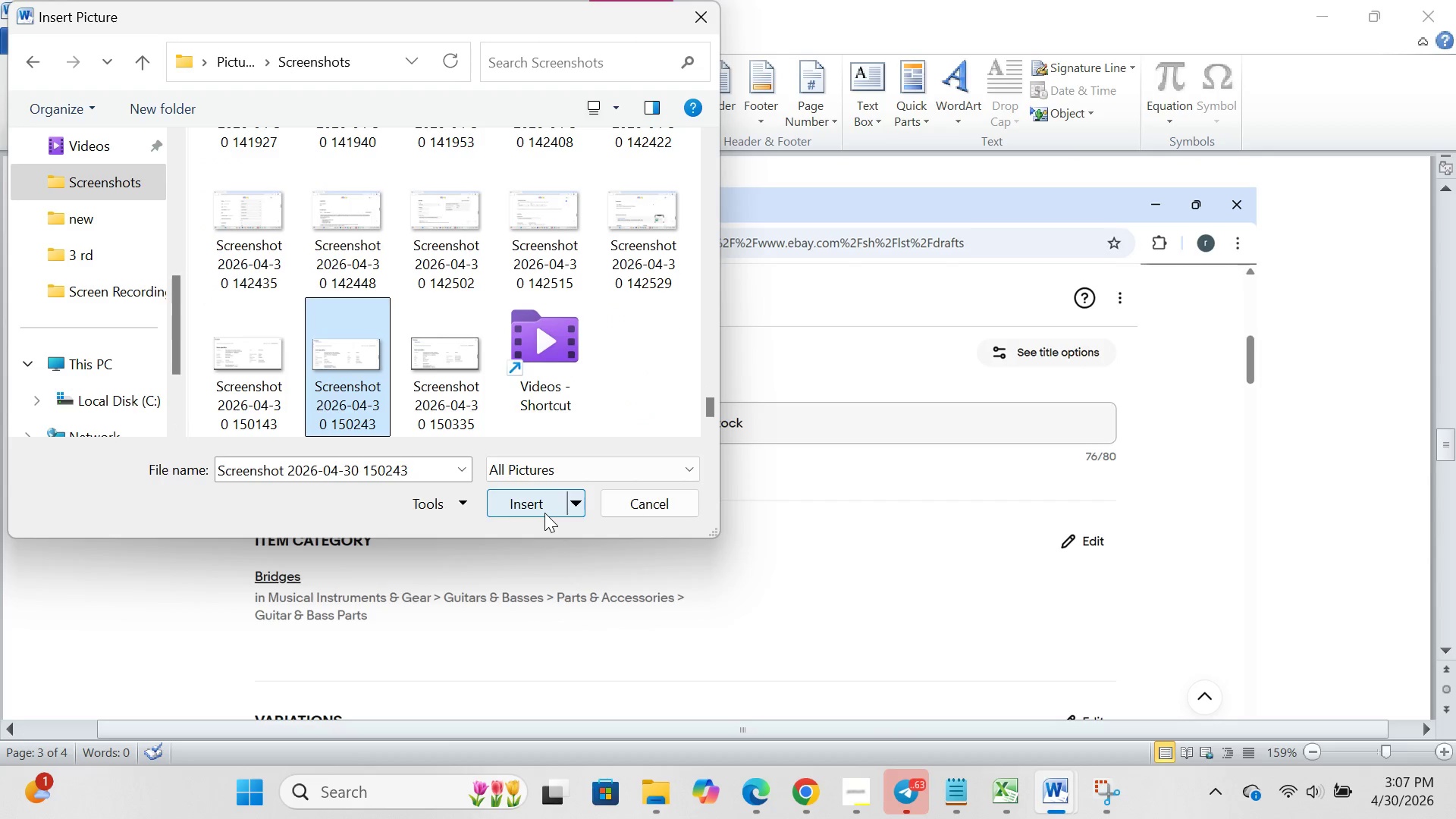 
left_click([544, 513])
 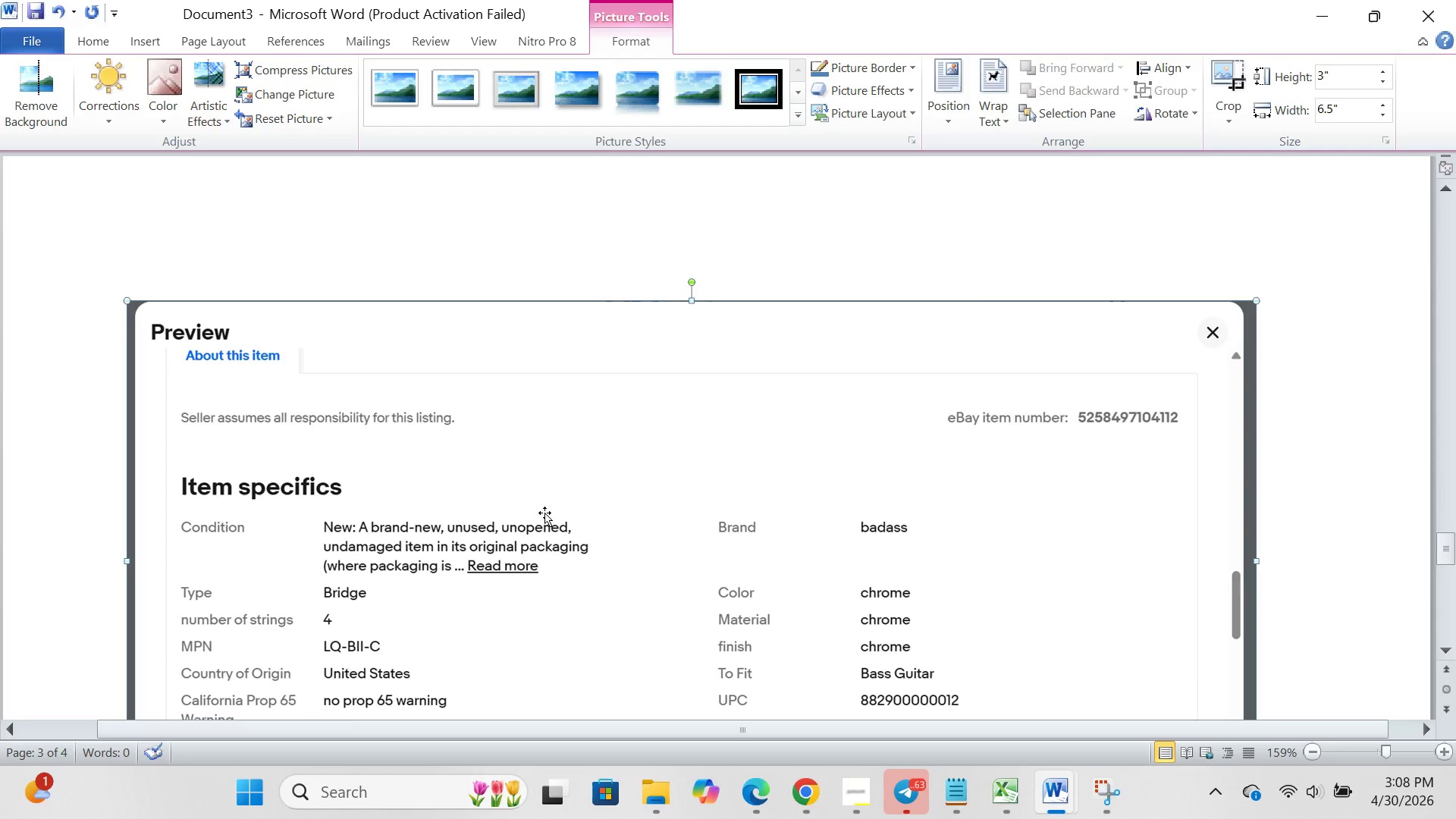 
scroll: coordinate [544, 513], scroll_direction: down, amount: 2.0
 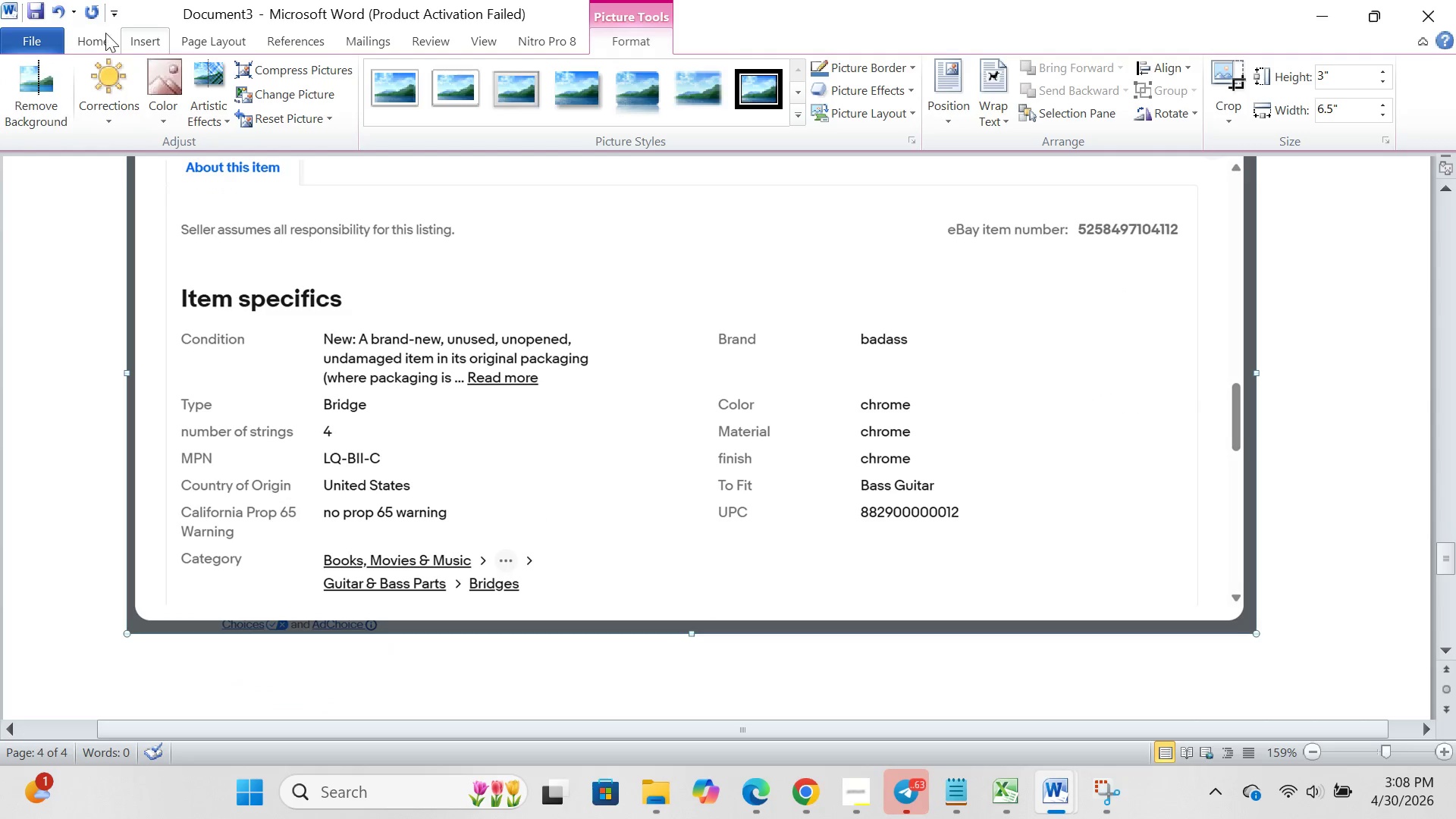 
left_click([53, 36])
 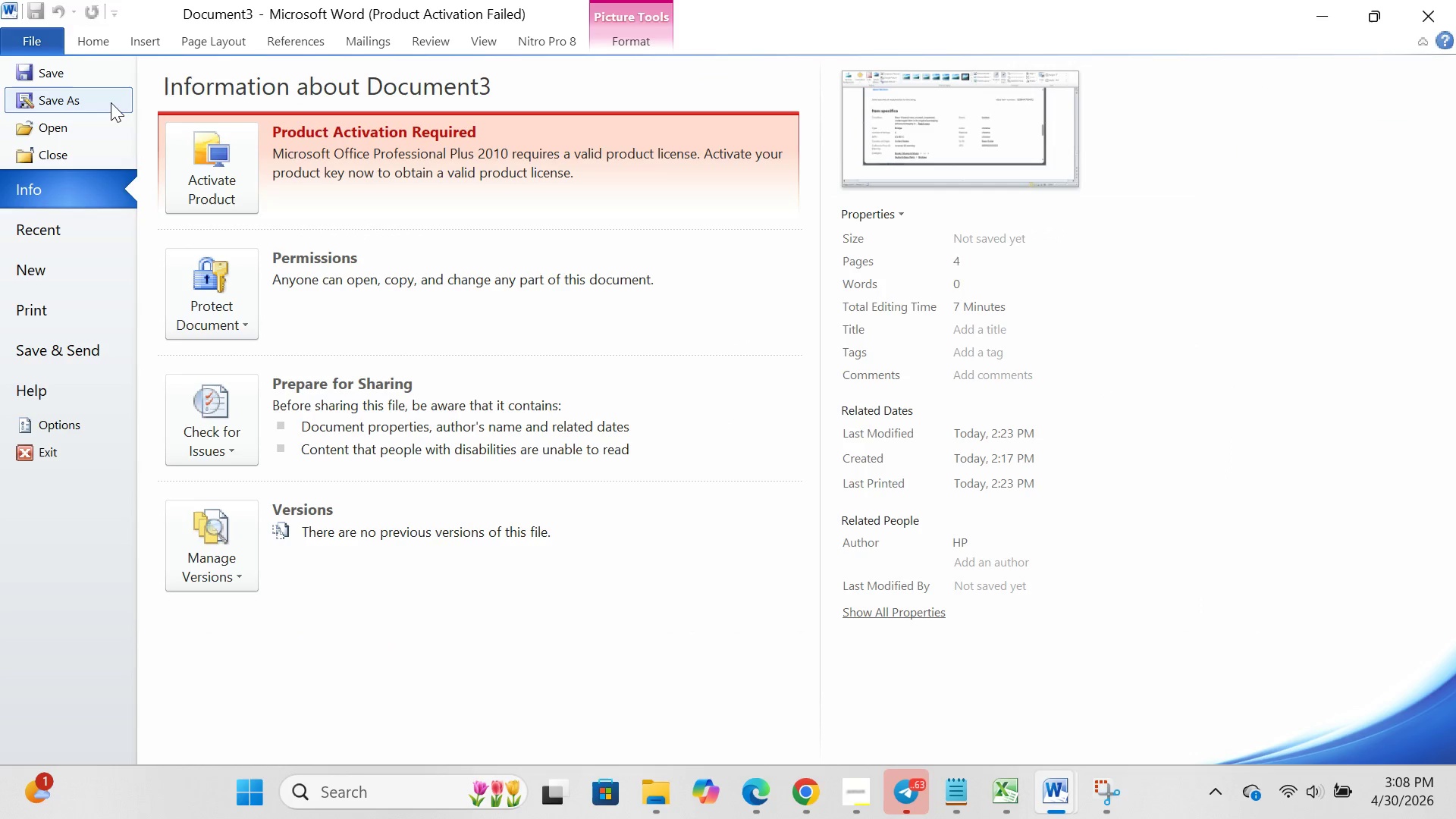 
left_click([111, 102])
 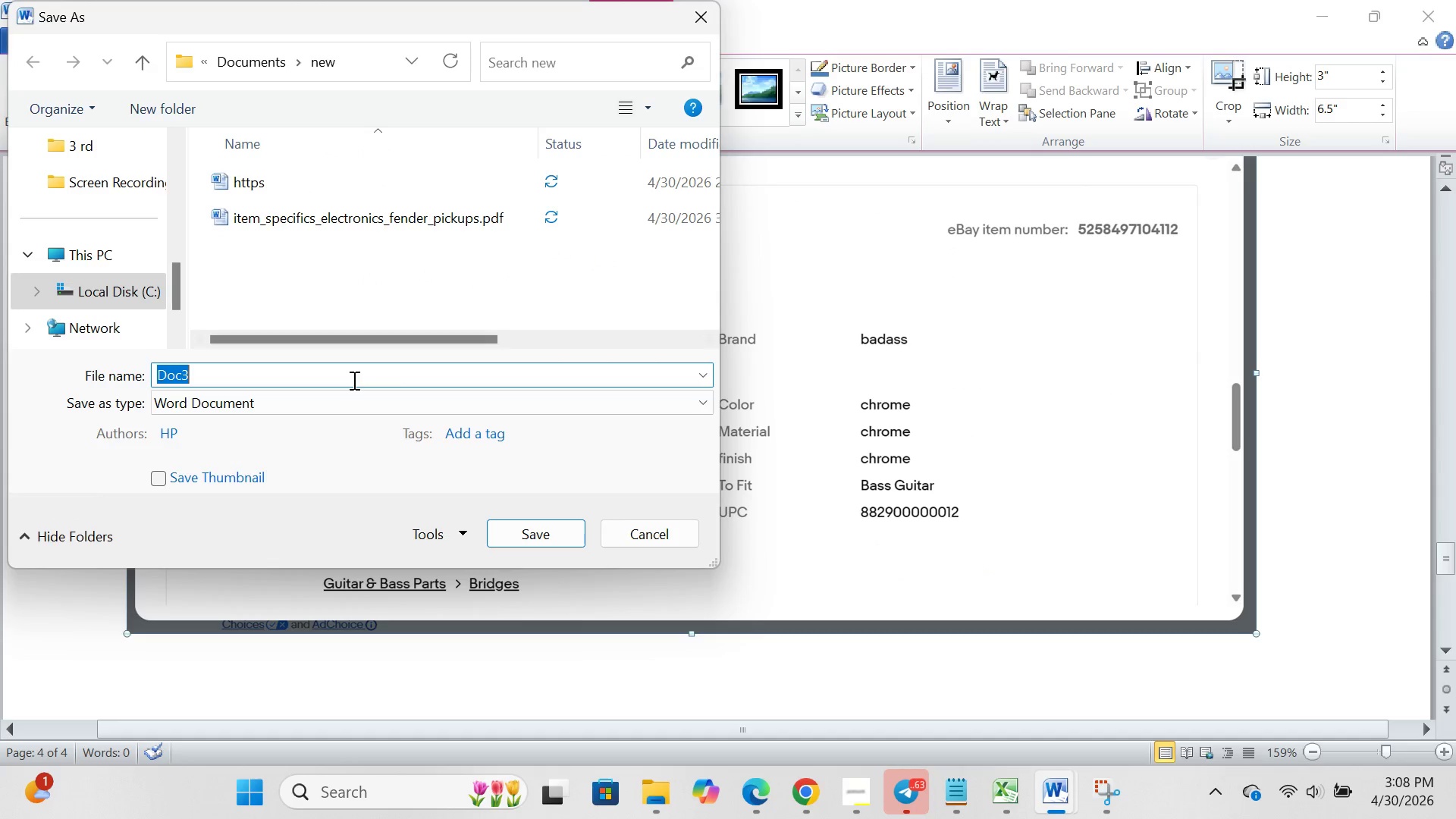 
scroll: coordinate [94, 179], scroll_direction: up, amount: 1.0
 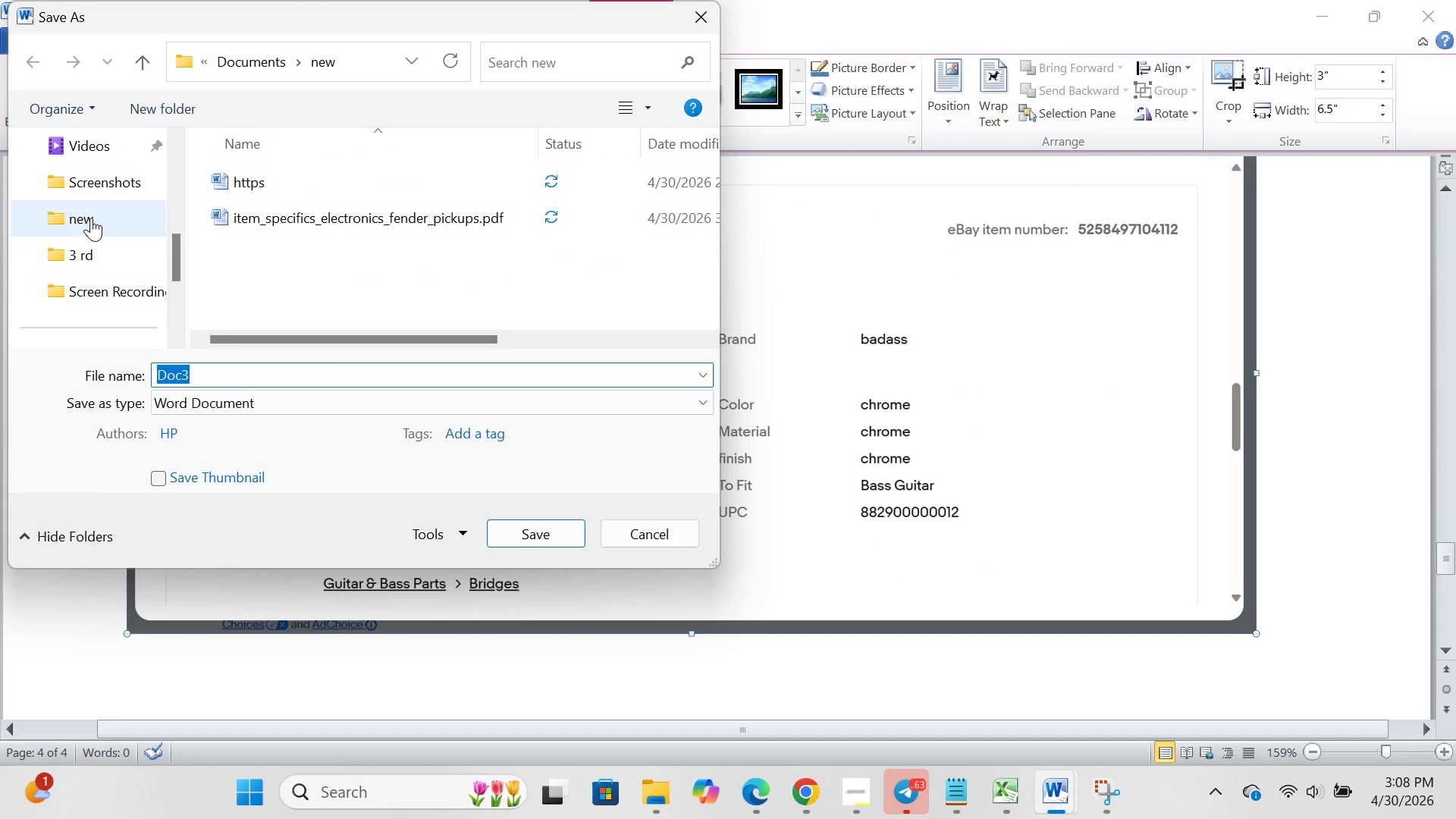 
double_click([91, 218])
 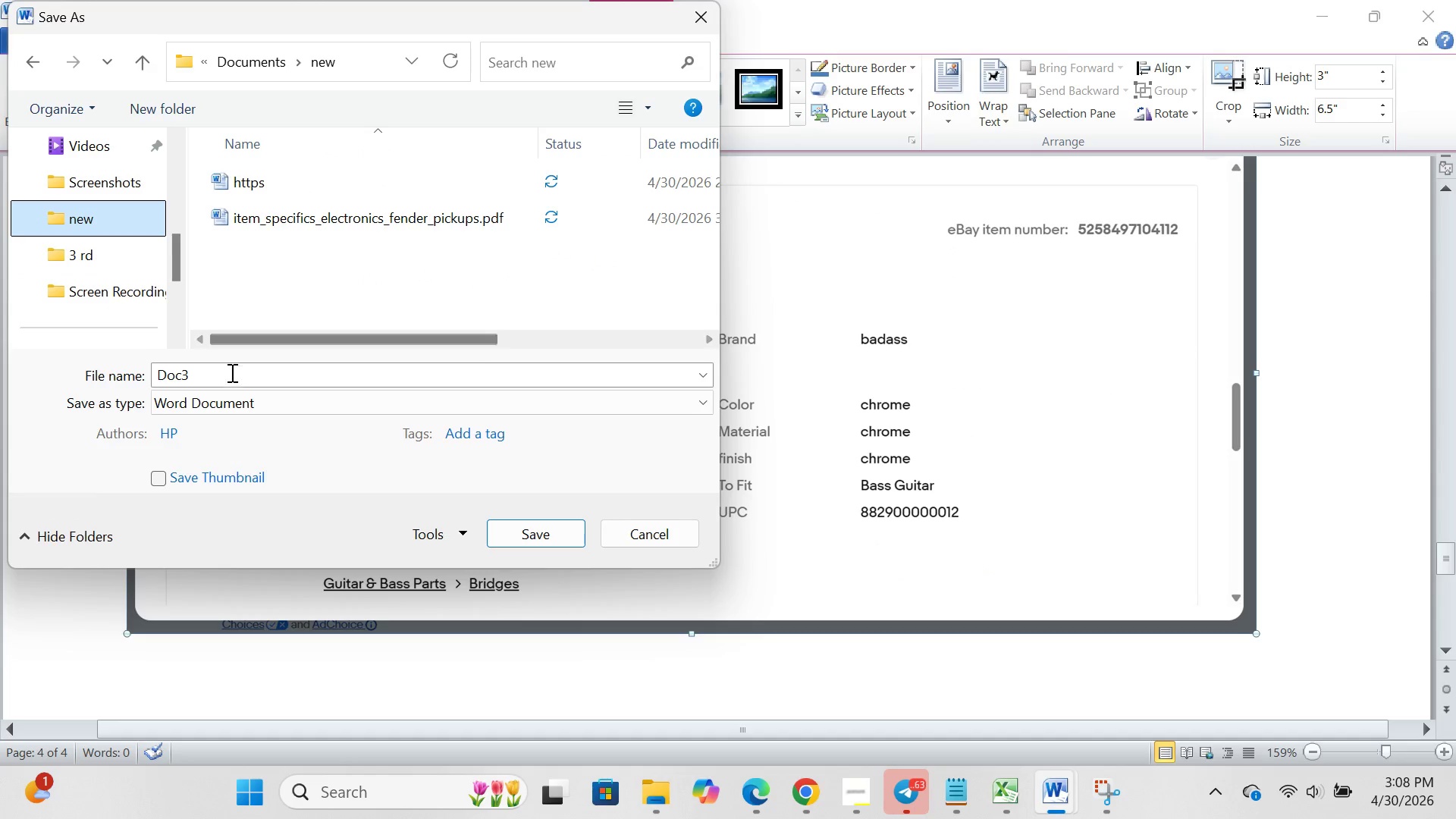 
left_click([231, 372])
 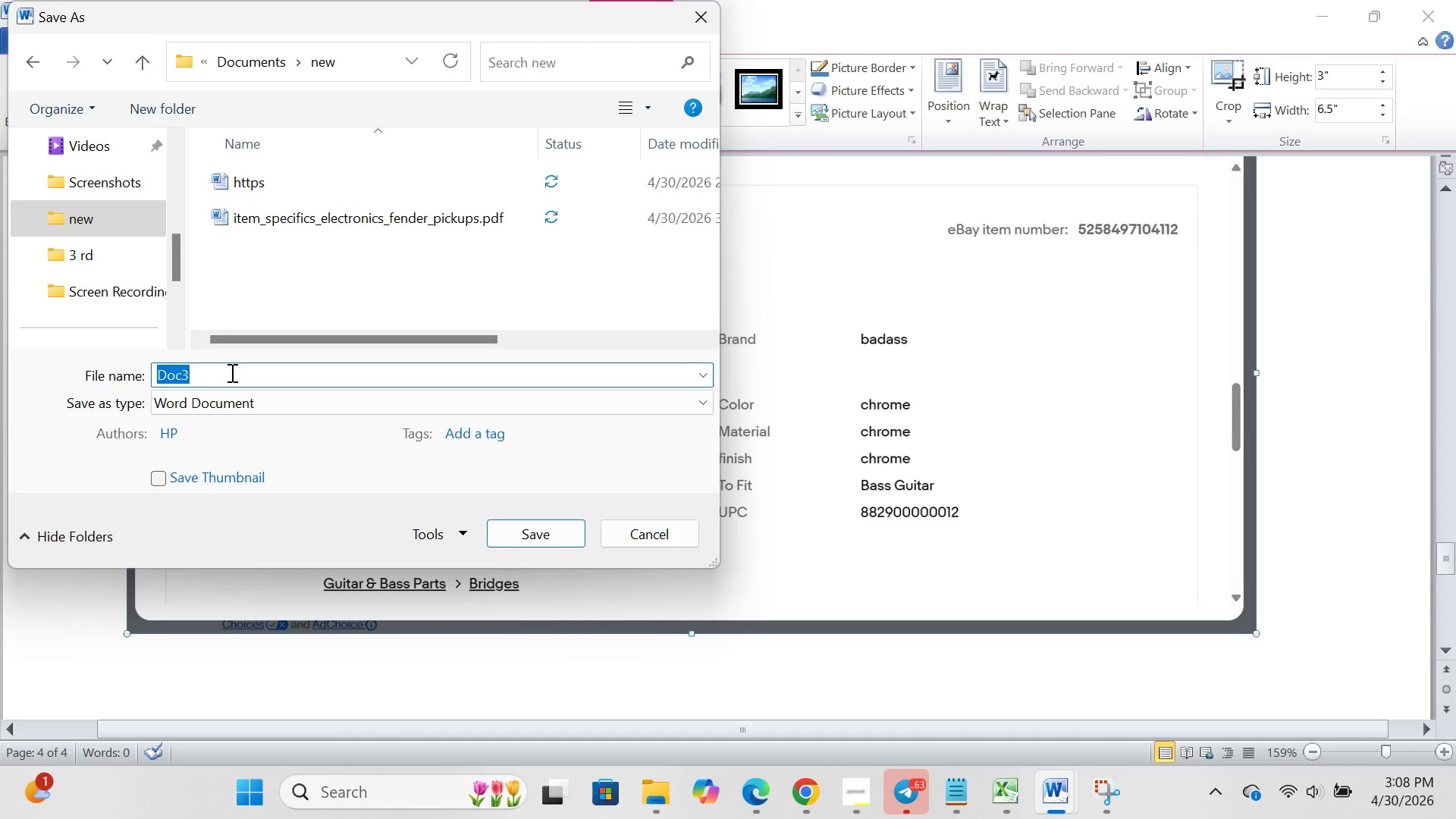 
key(Backspace)
 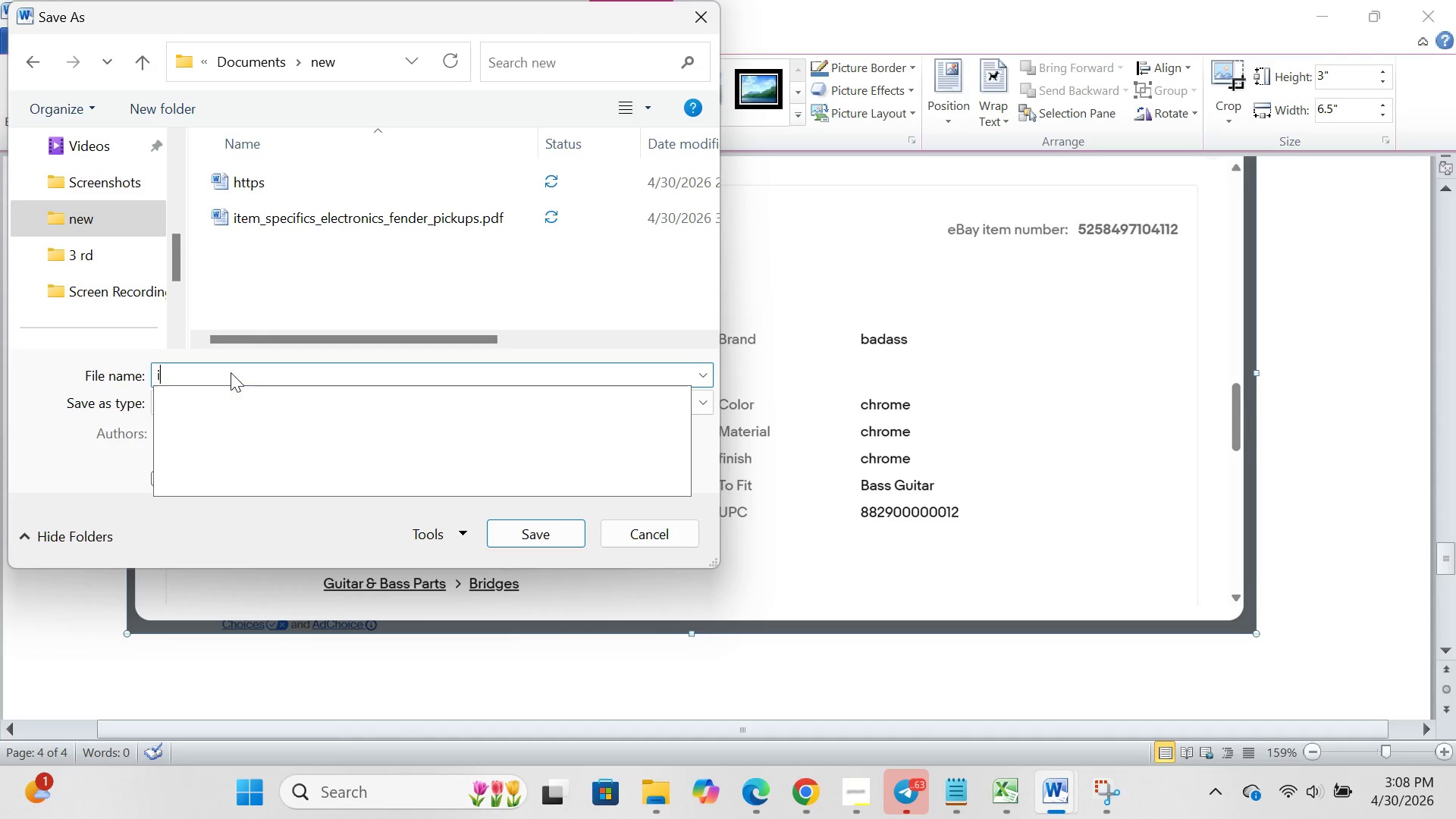 
key(I)
 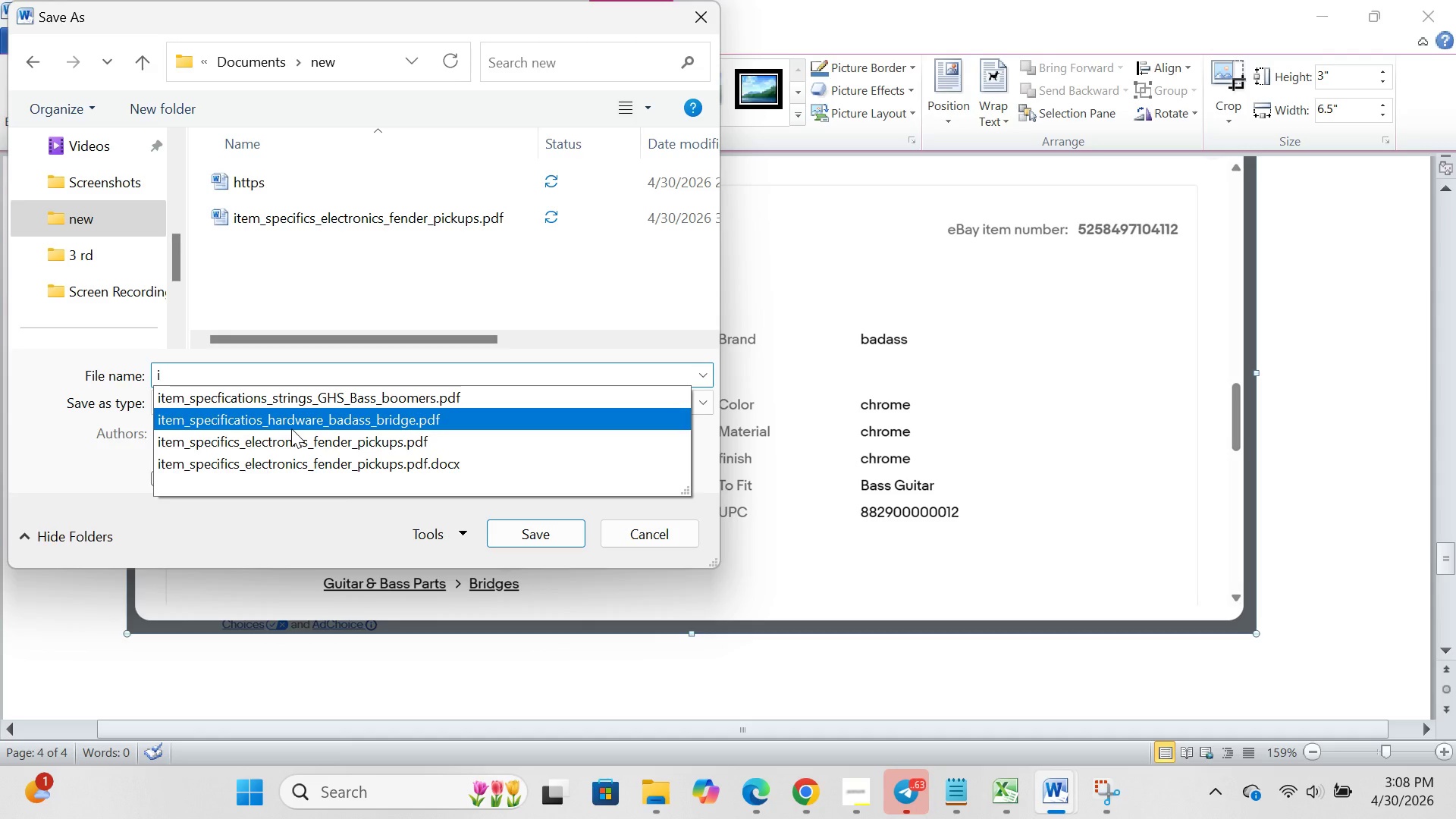 
left_click([291, 428])
 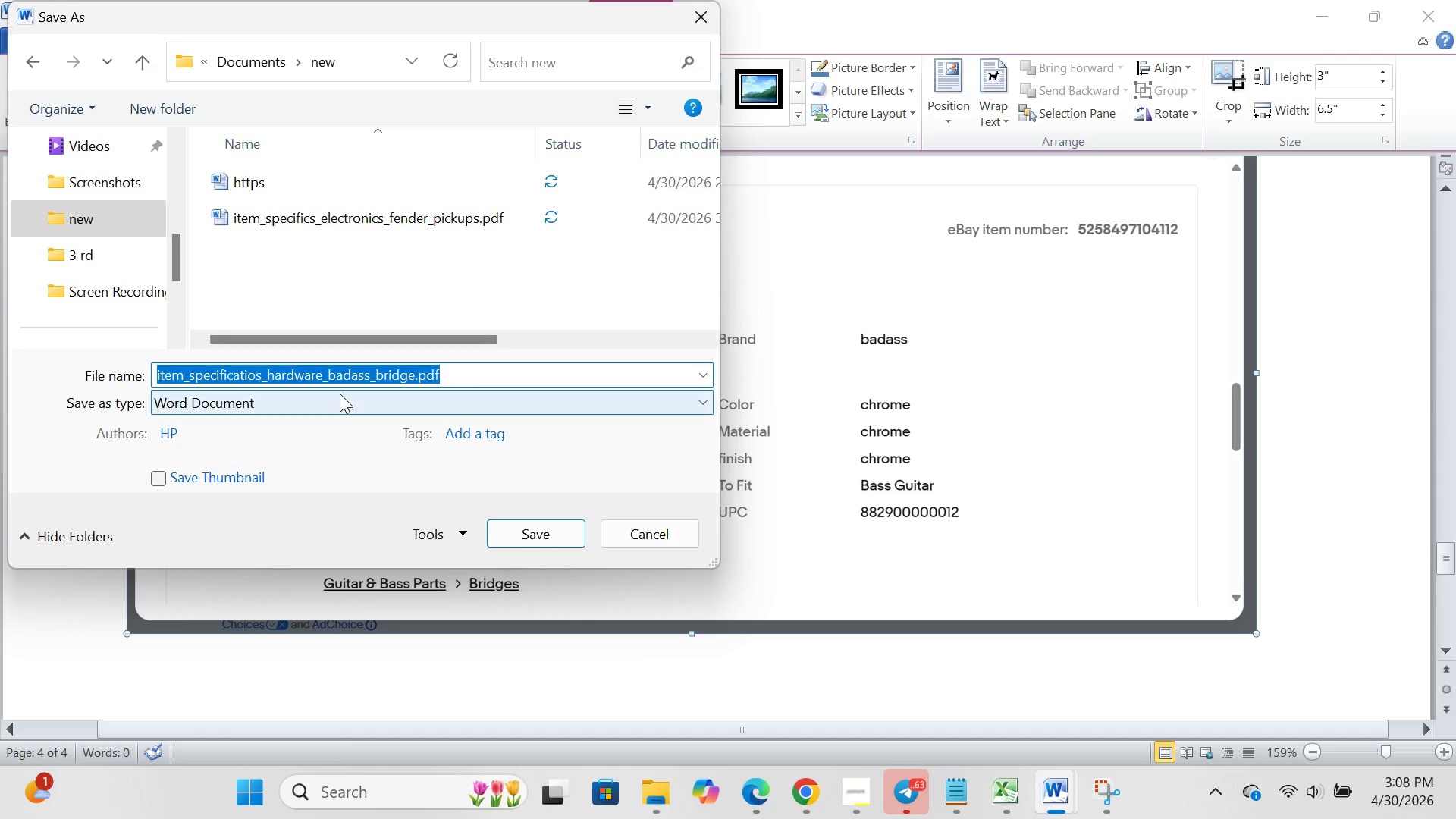 
left_click([340, 394])
 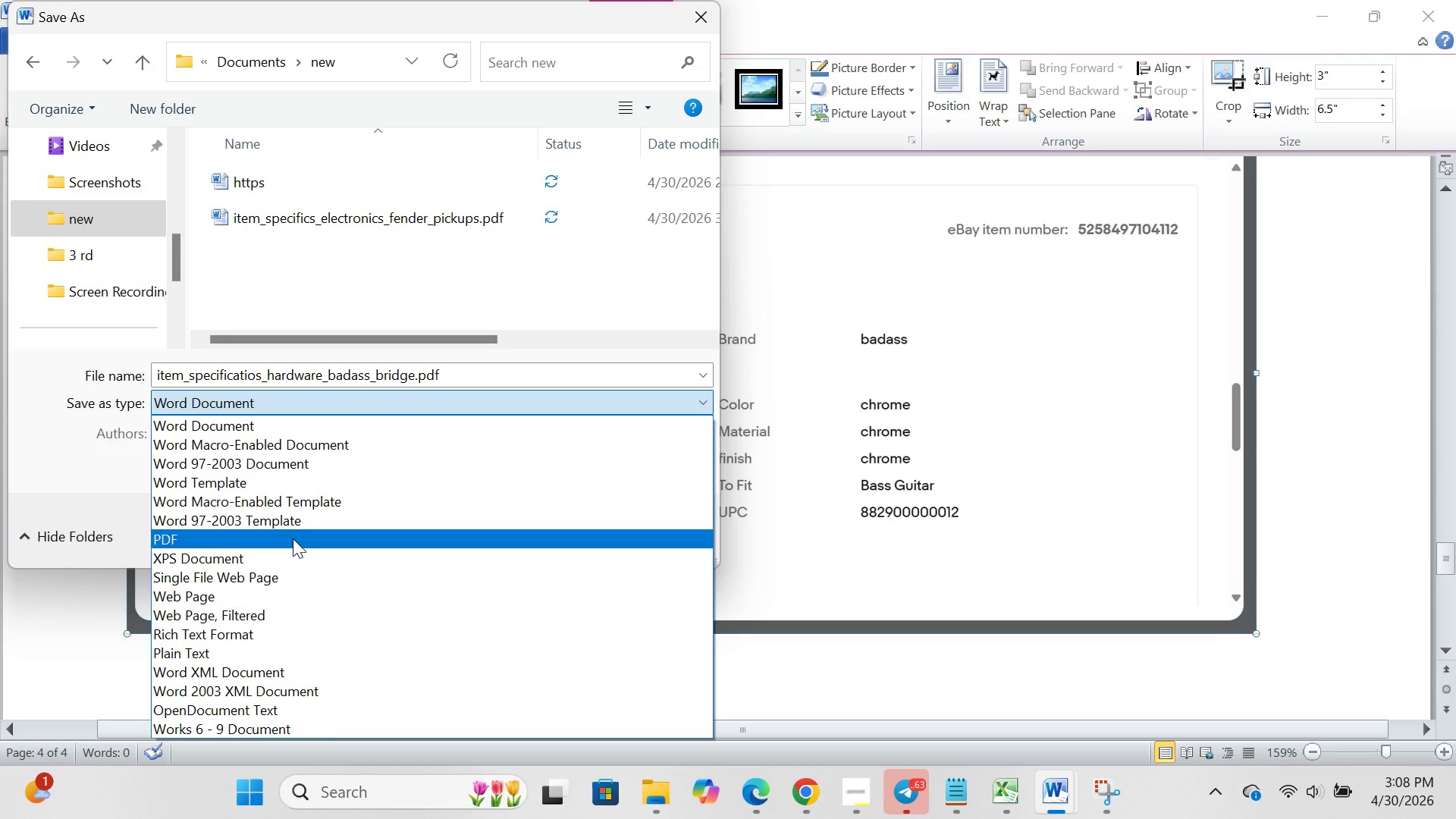 
left_click([293, 538])
 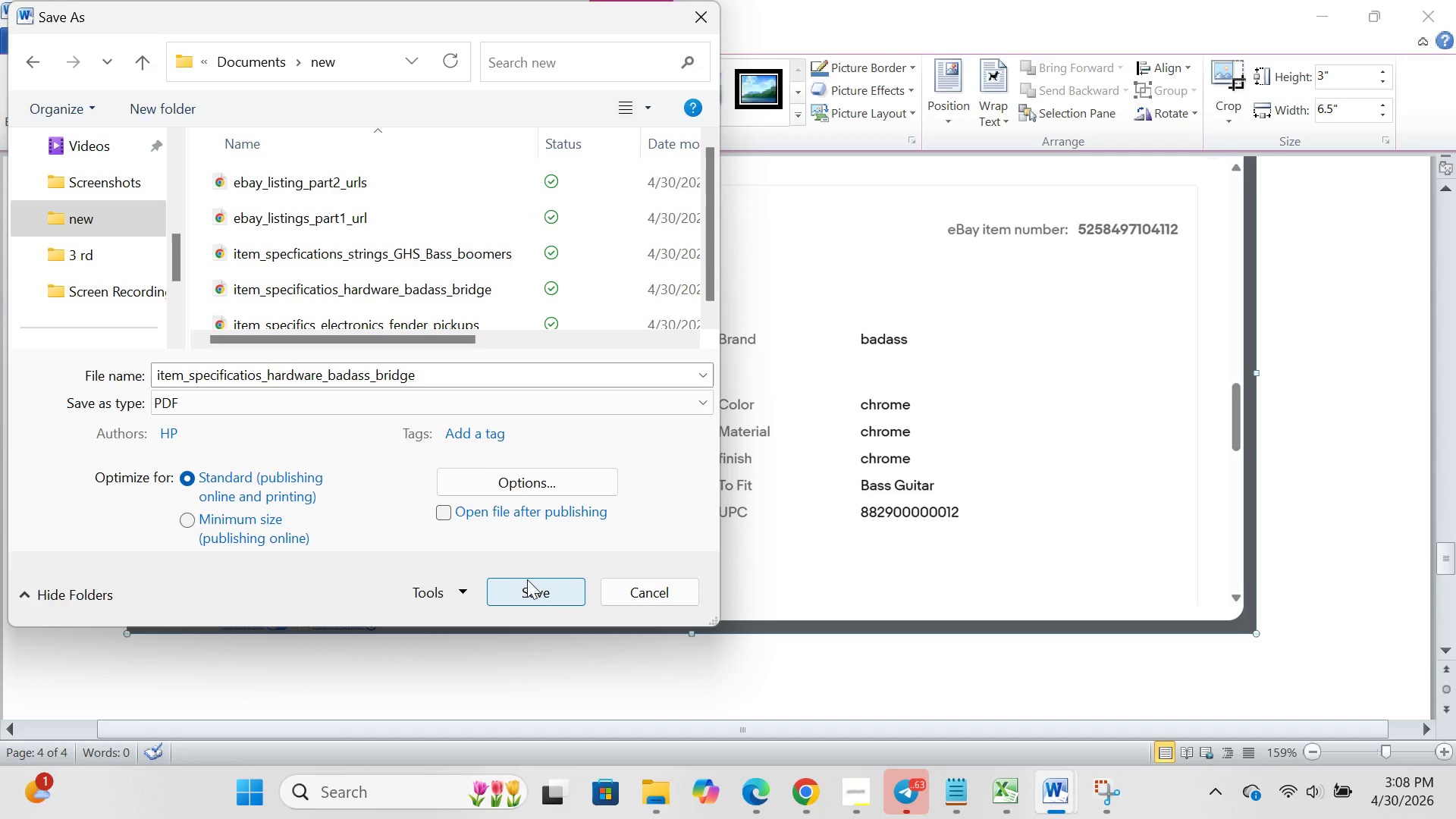 
left_click([527, 579])
 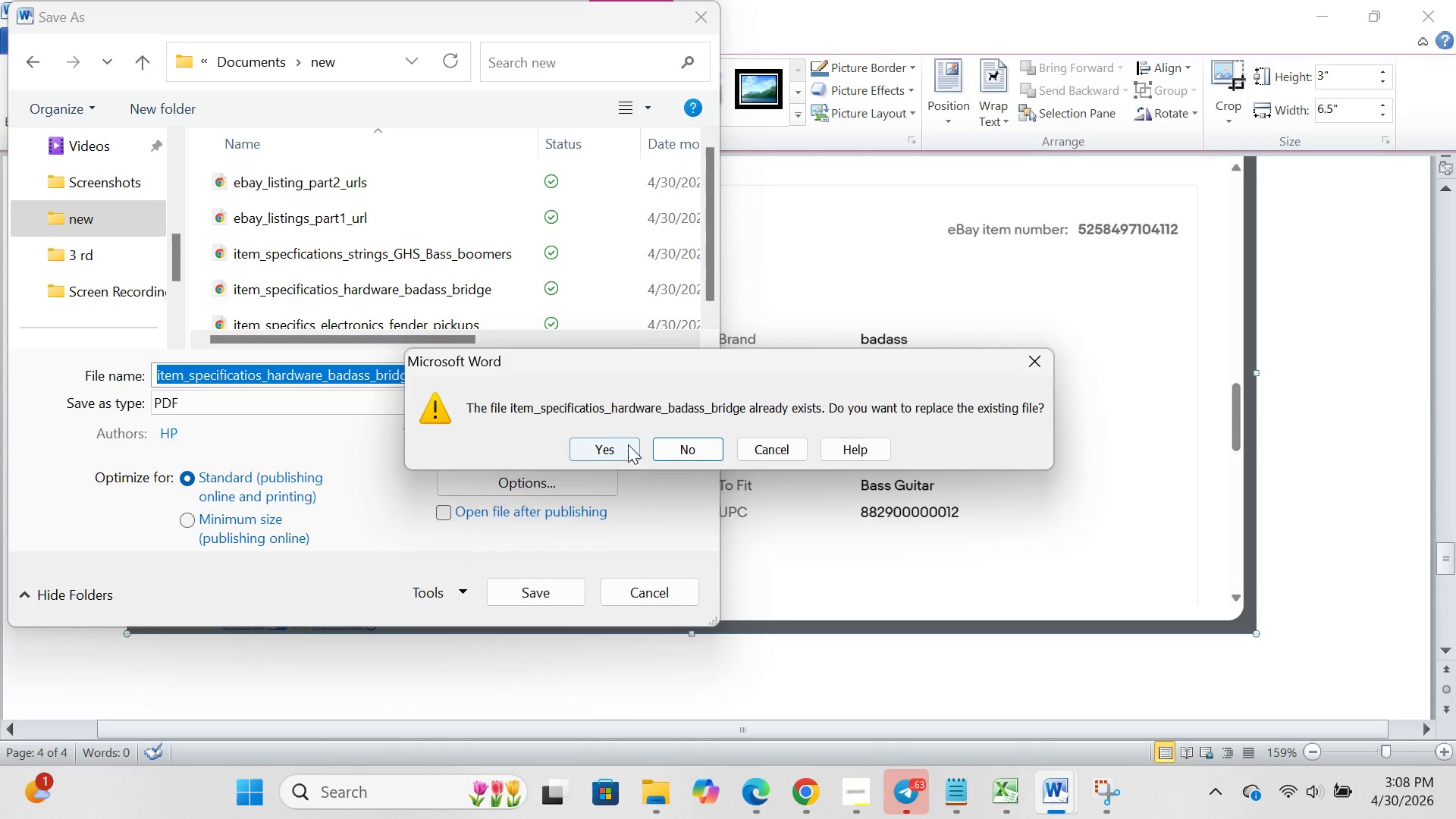 
left_click([623, 447])
 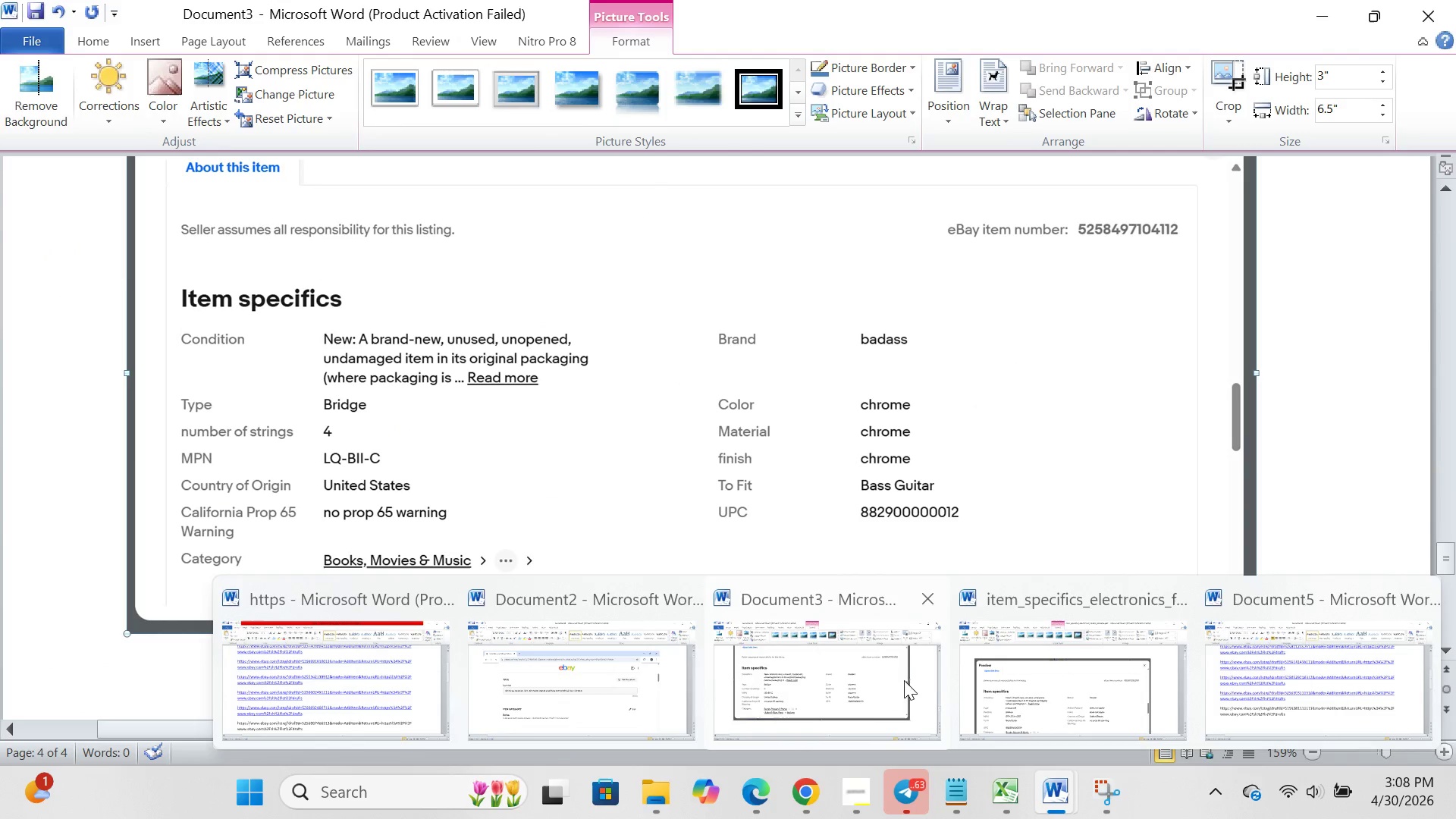 
wait(7.08)
 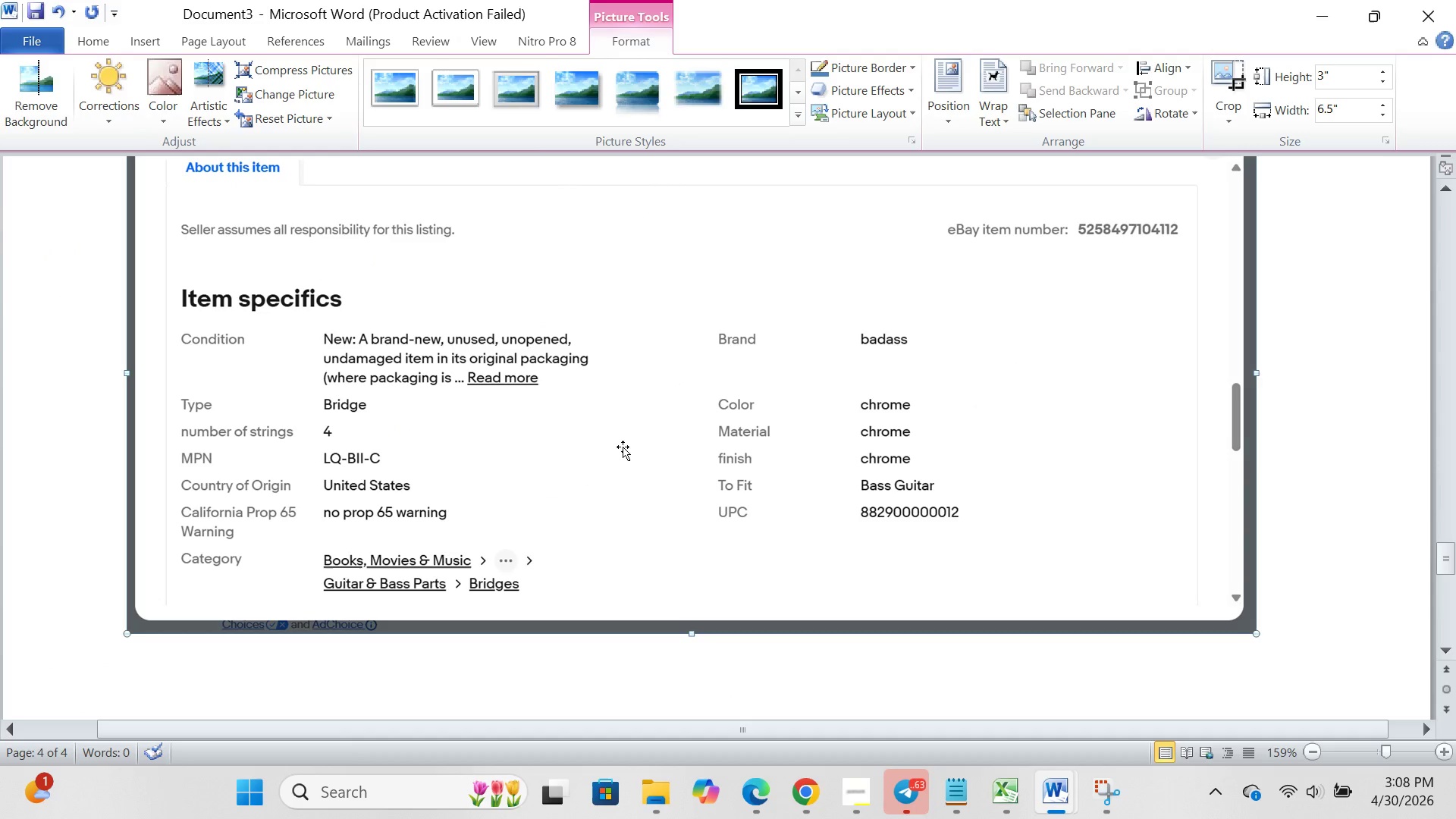 
left_click([535, 698])
 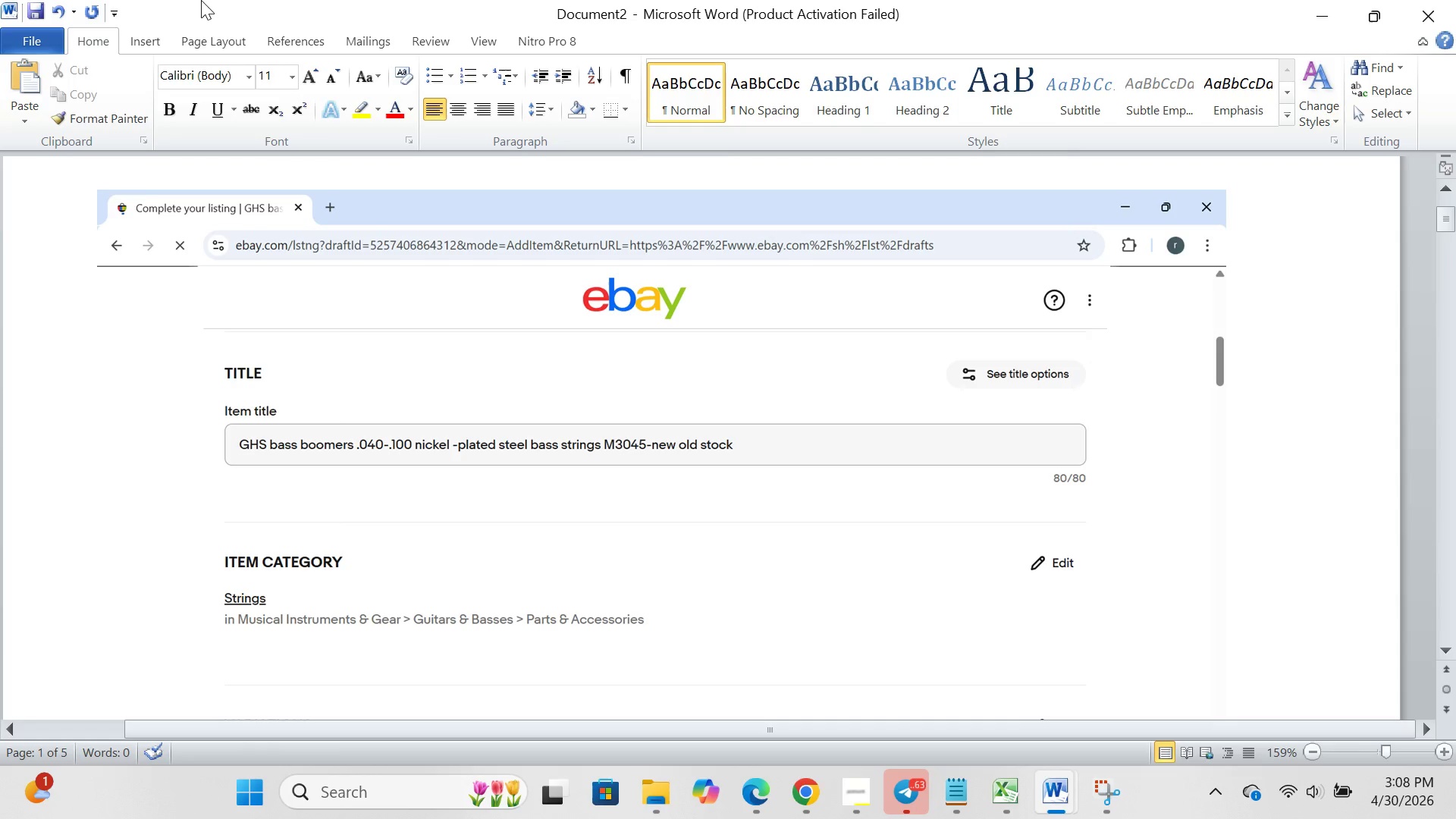 
left_click([155, 39])
 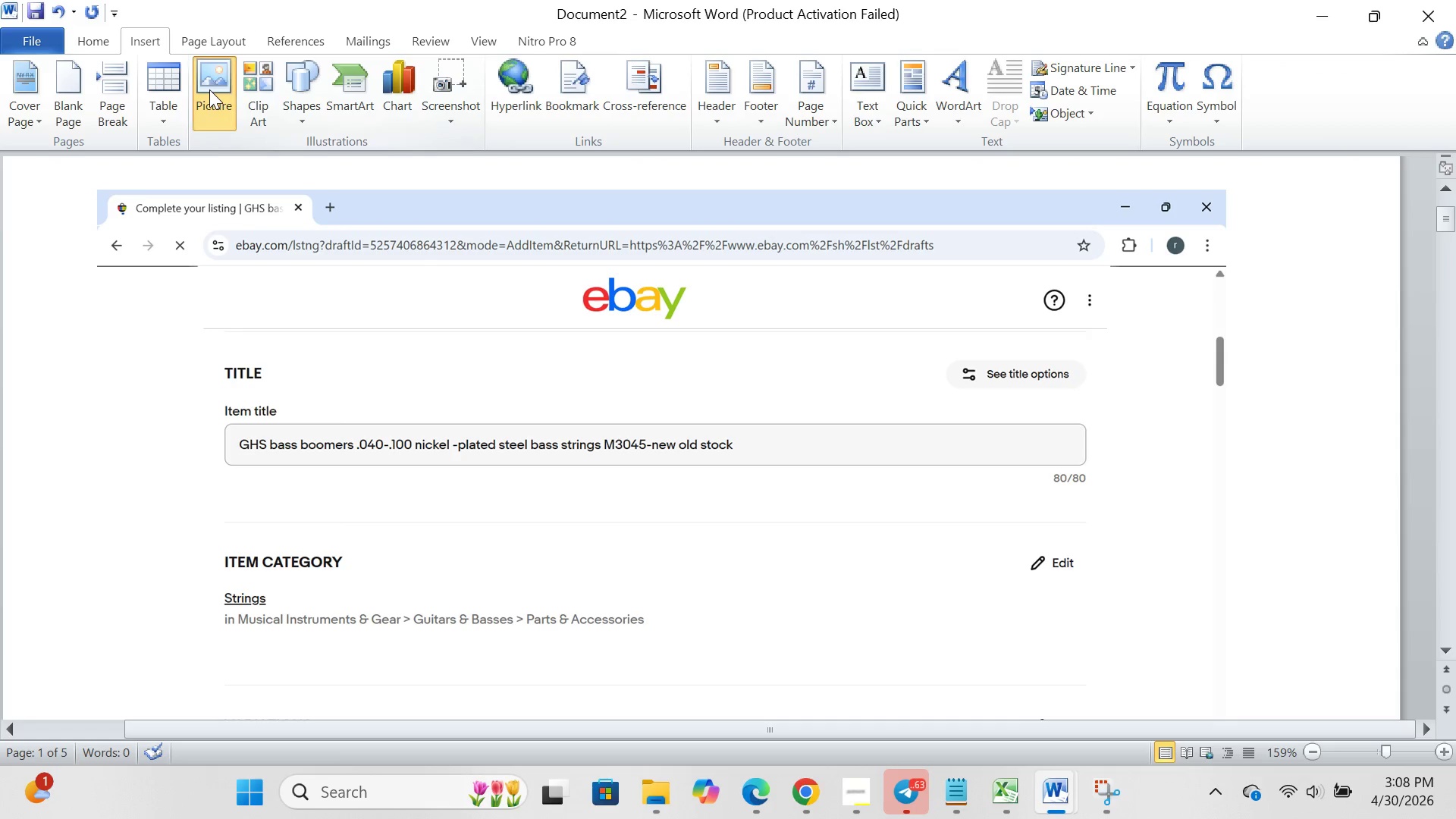 
left_click([209, 89])
 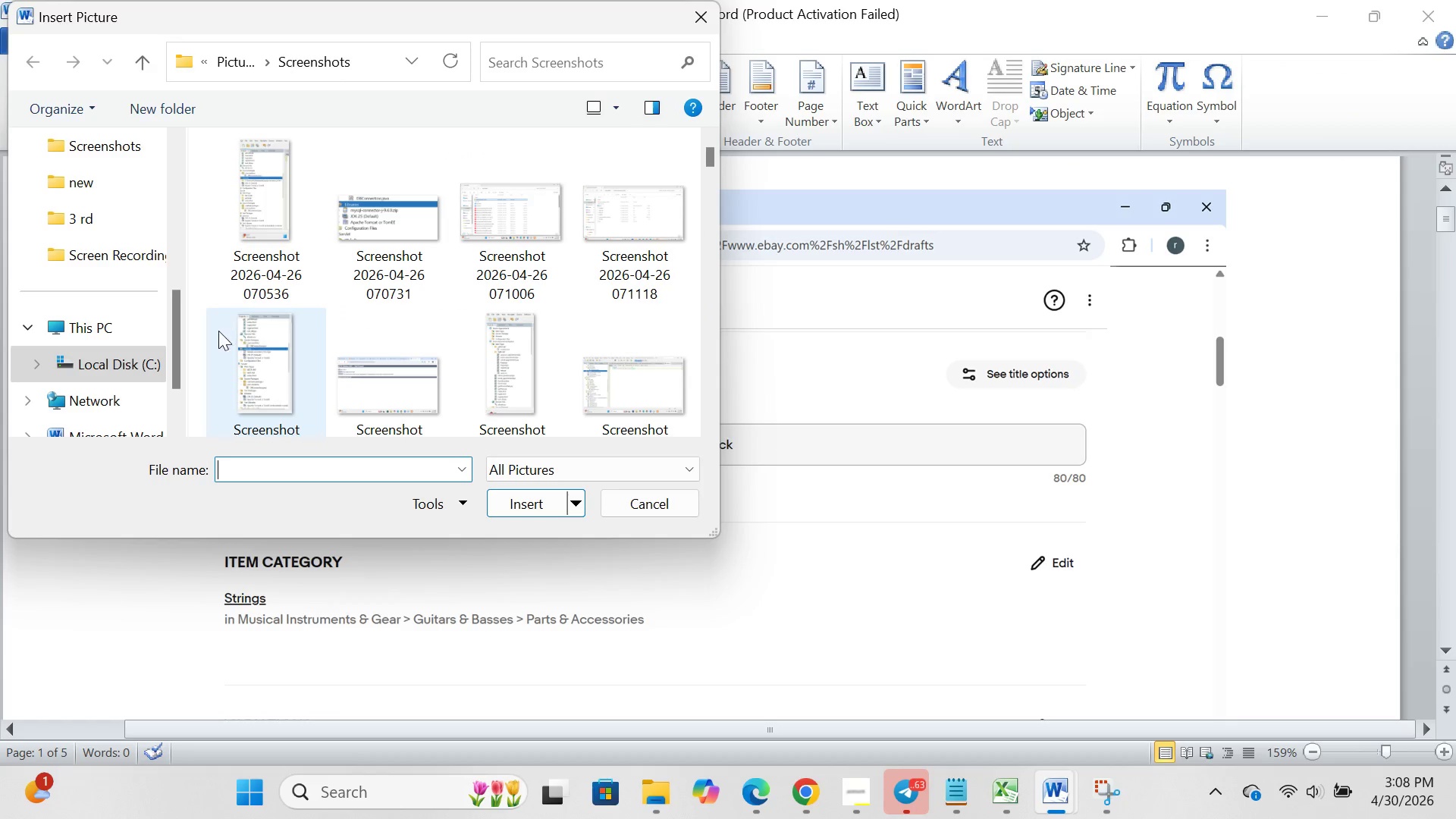 
wait(5.67)
 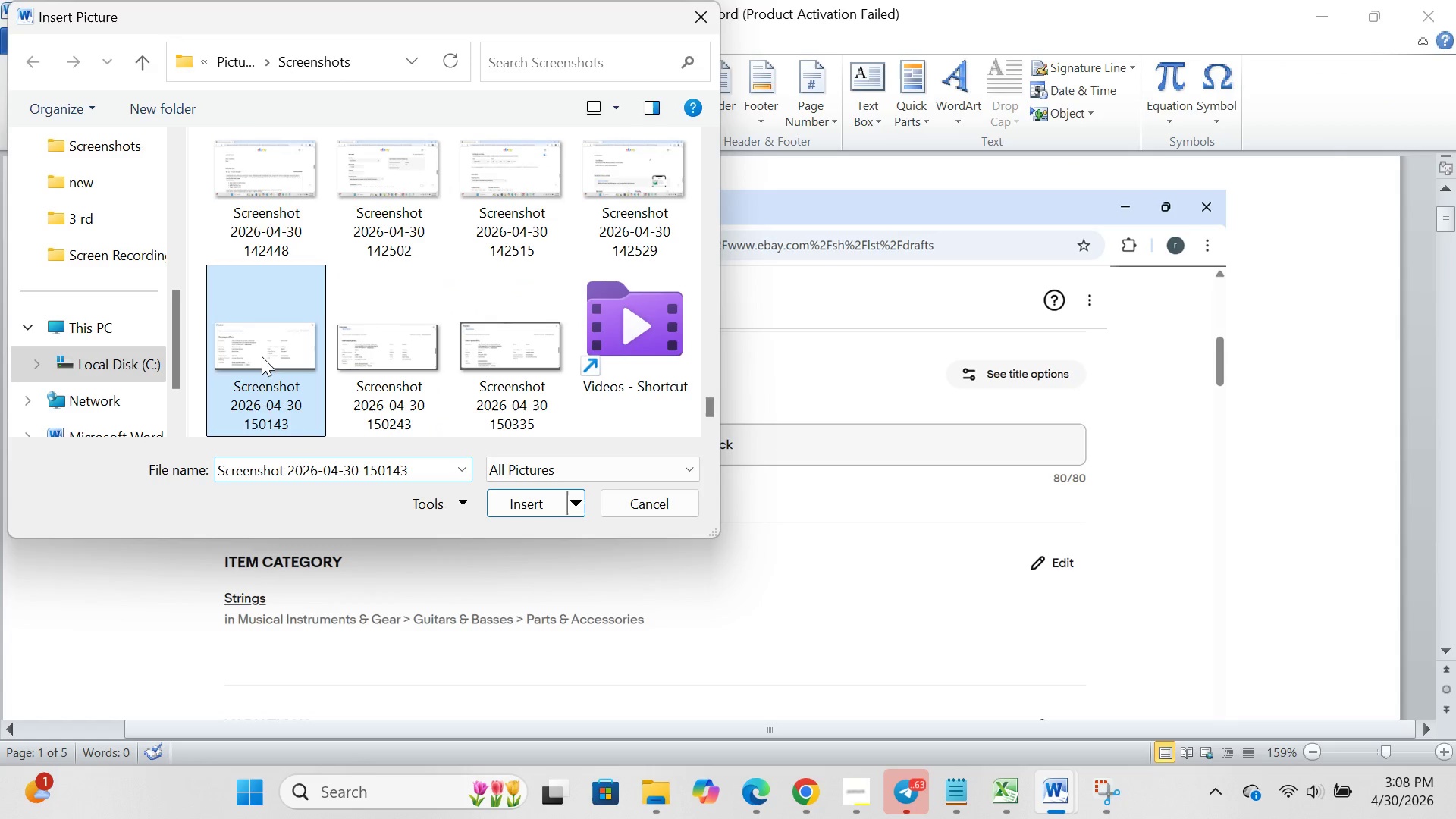 
left_click([262, 356])
 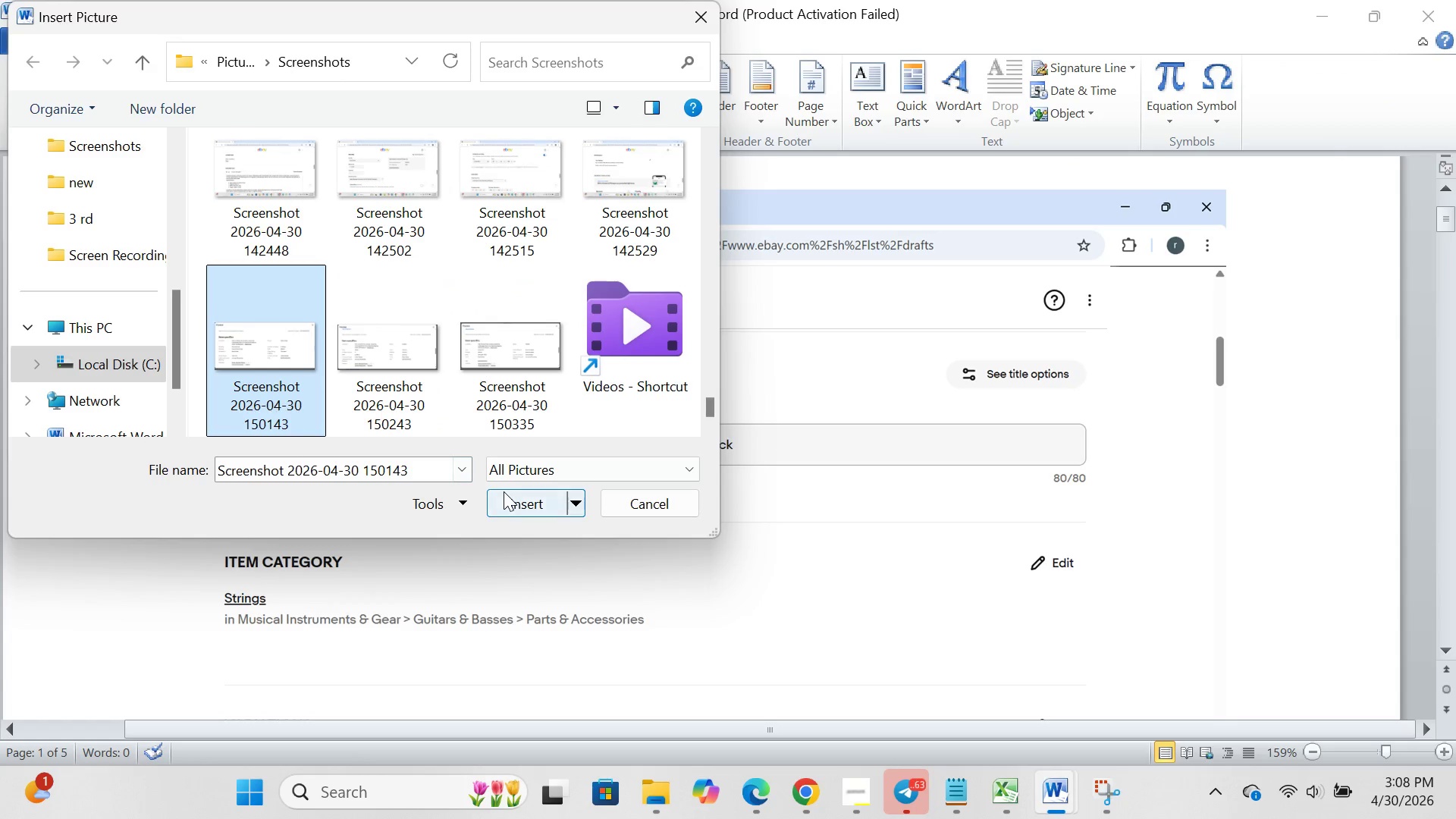 
scroll: coordinate [363, 279], scroll_direction: down, amount: 255.0
 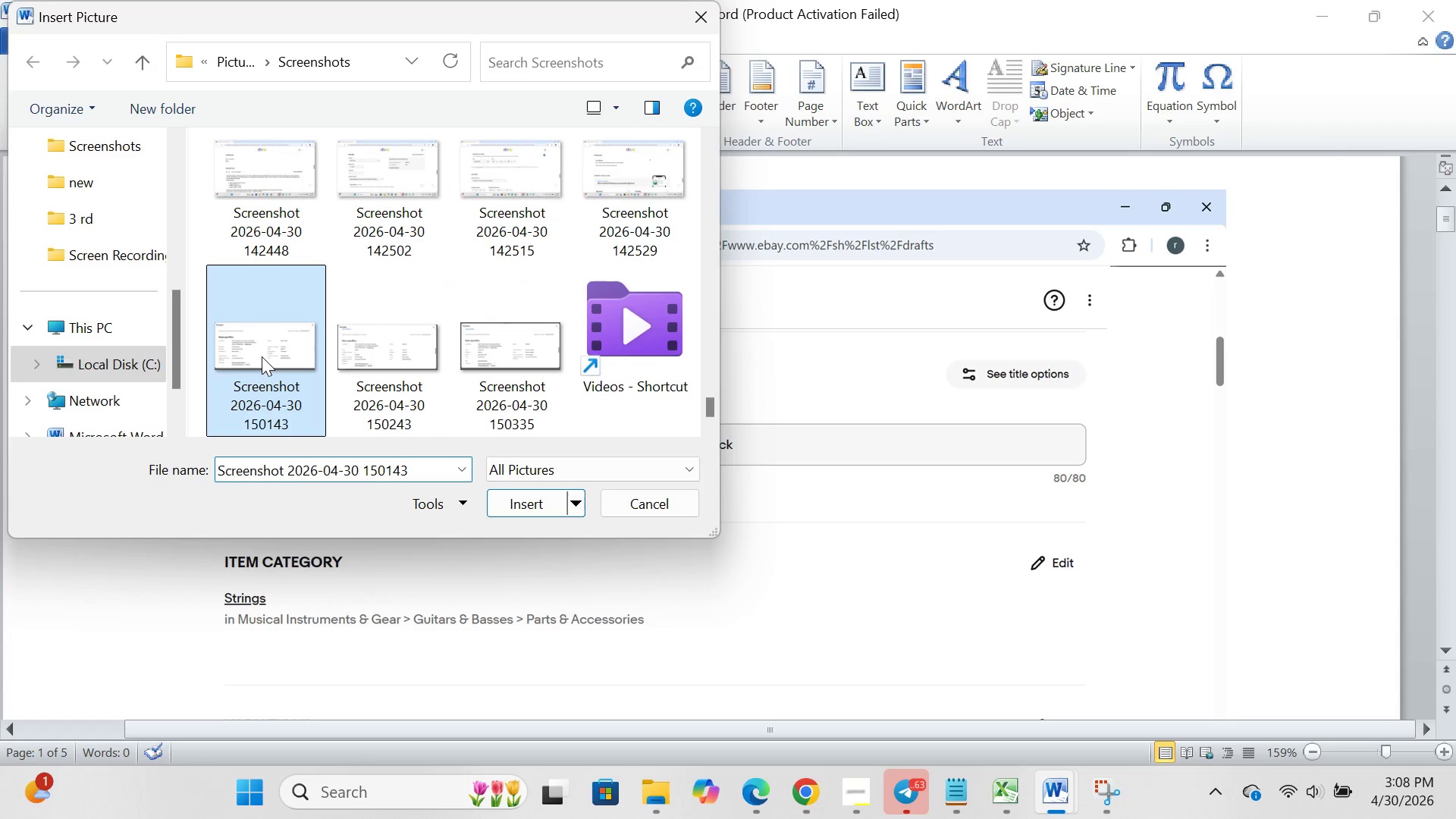 
left_click([504, 491])
 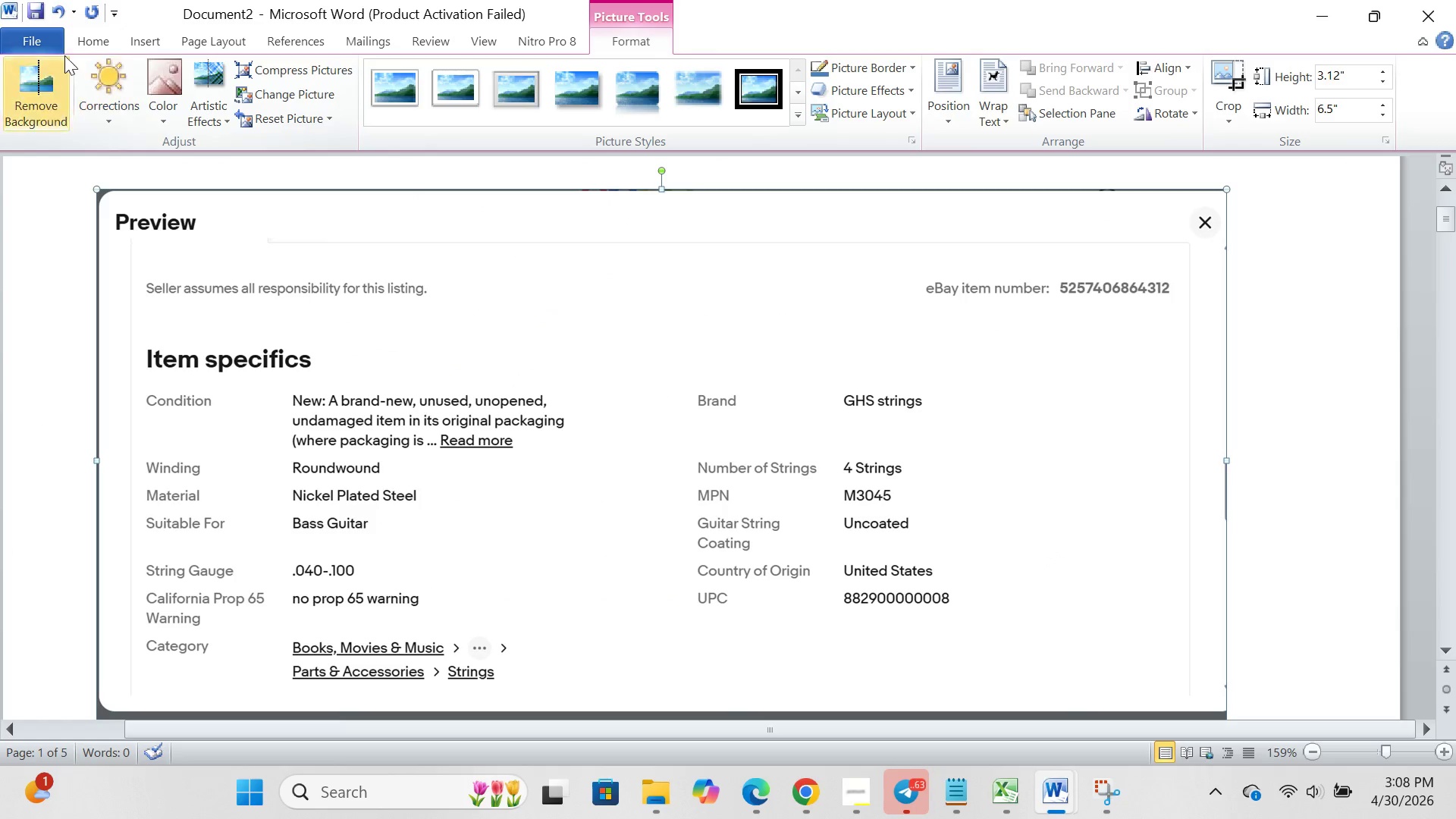 
left_click([39, 31])
 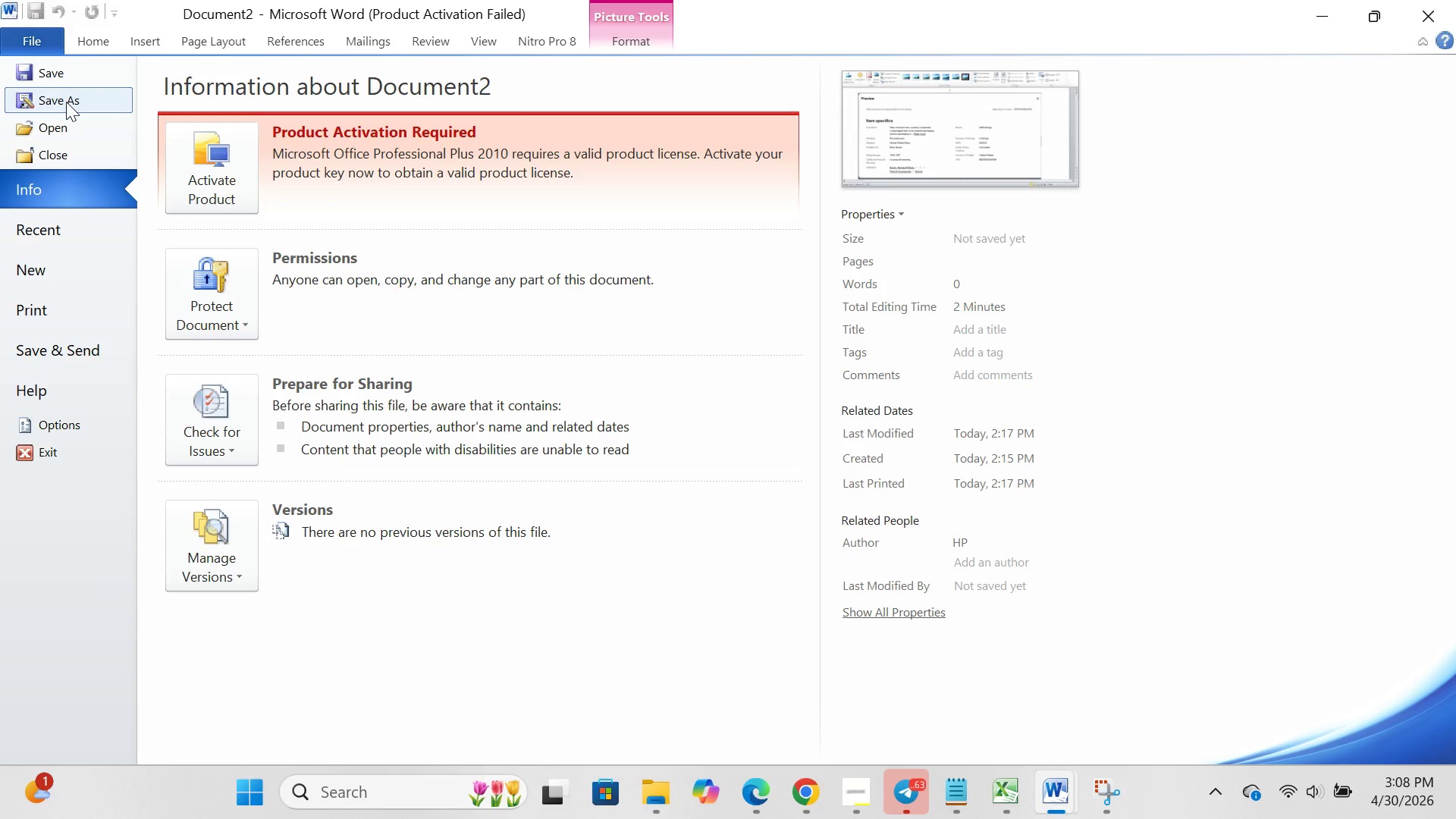 
left_click([66, 102])
 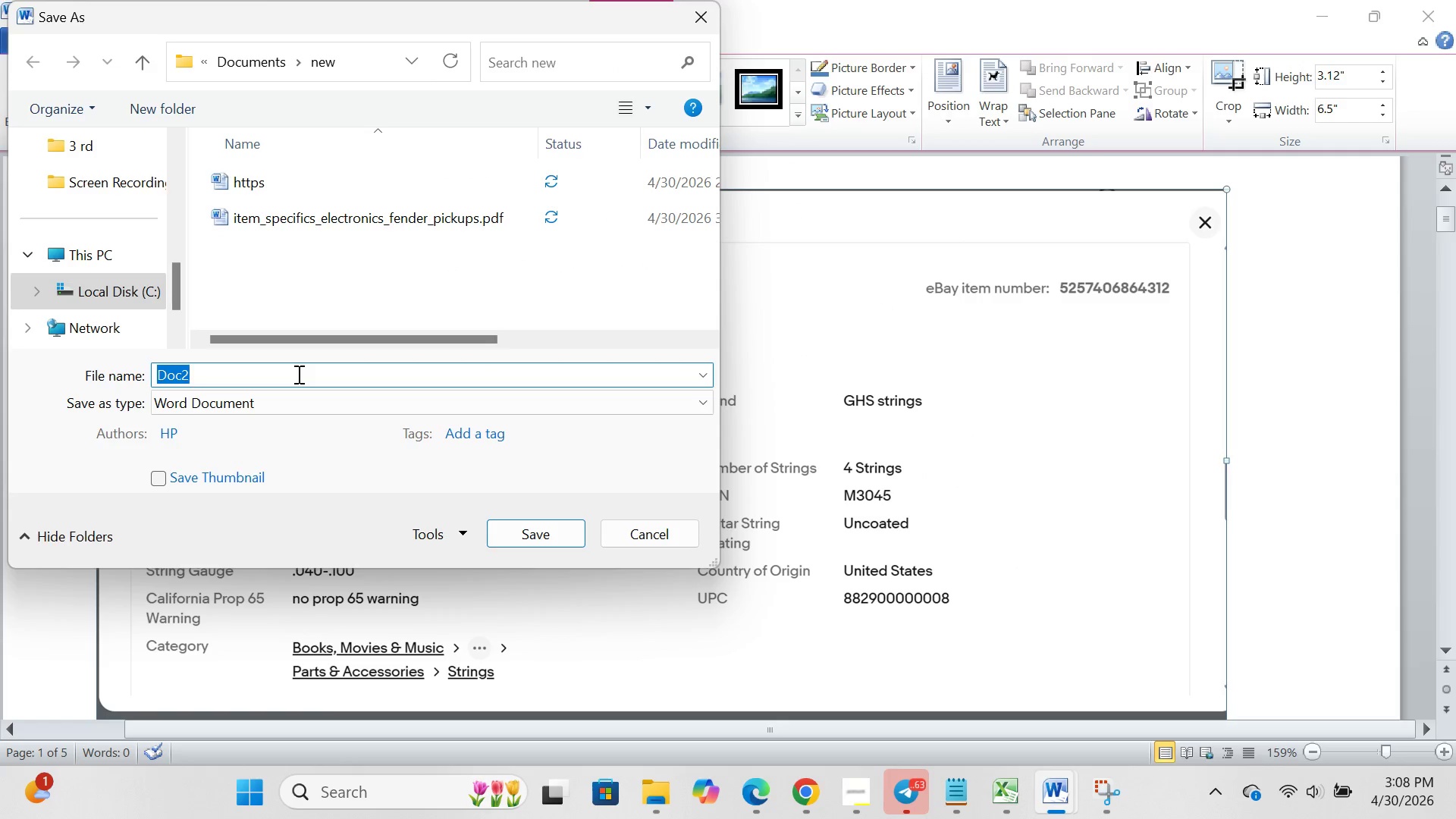 
scroll: coordinate [116, 213], scroll_direction: up, amount: 1.0
 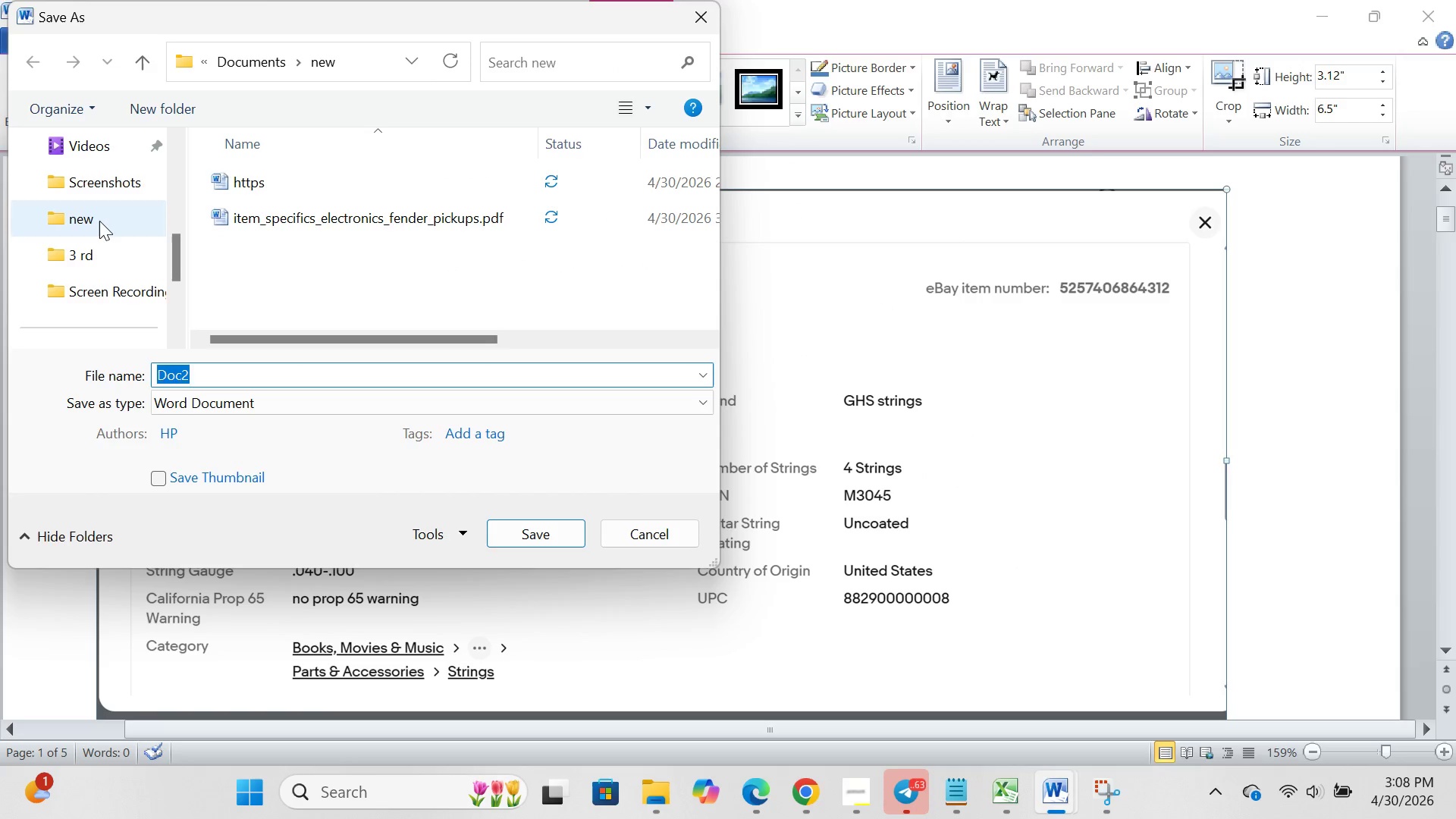 
double_click([99, 221])
 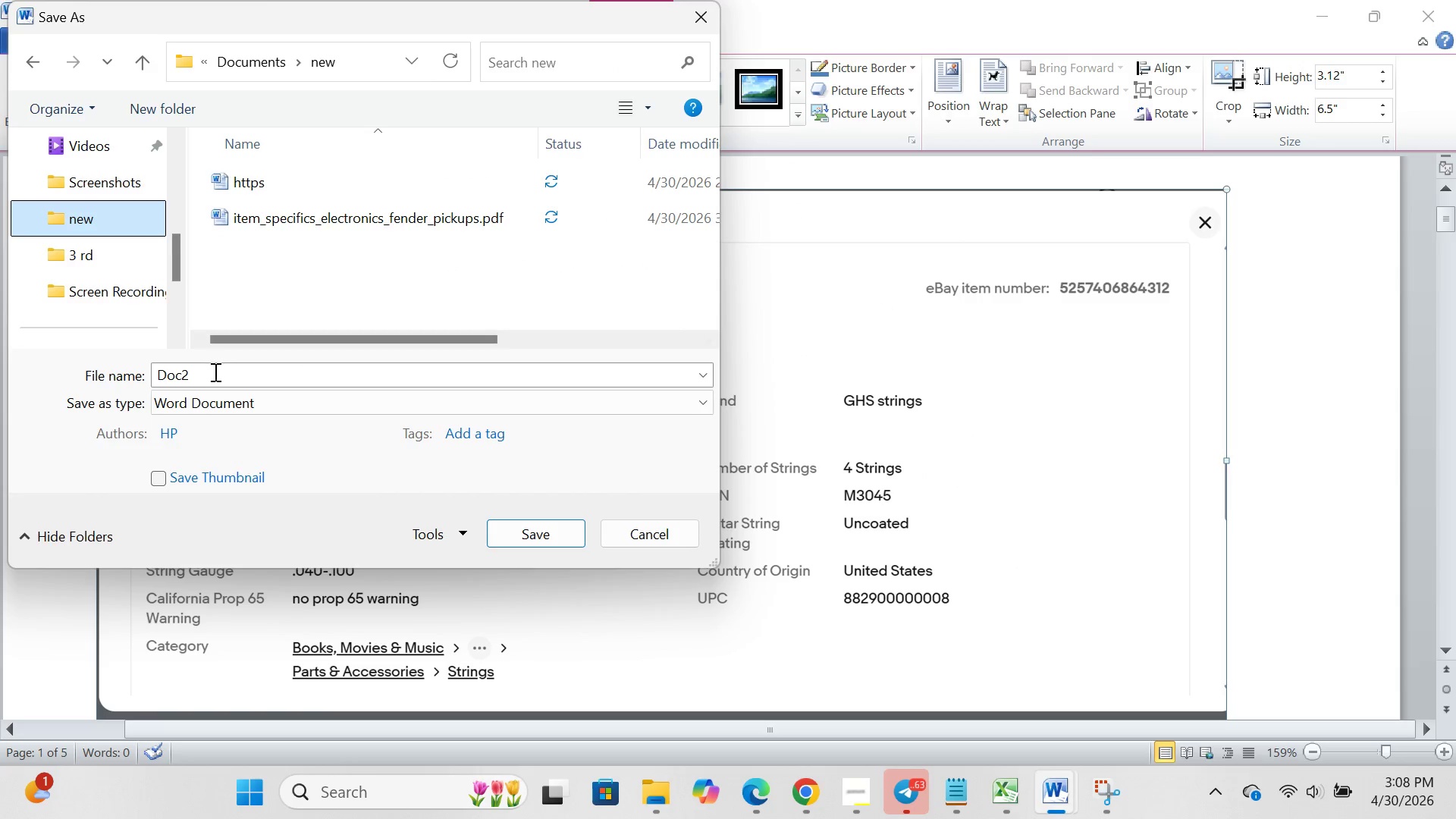 
left_click([214, 372])
 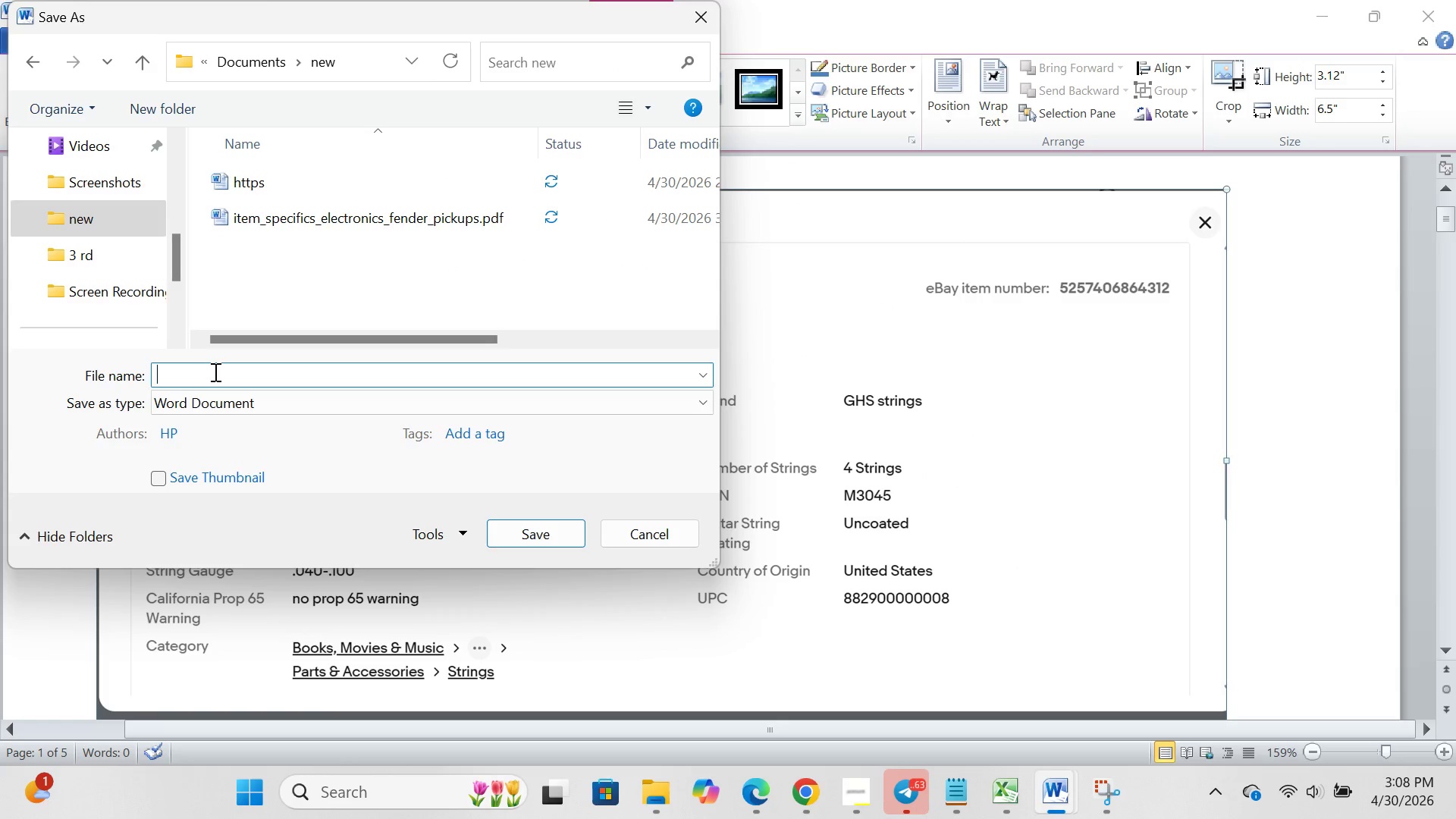 
key(Backspace)
 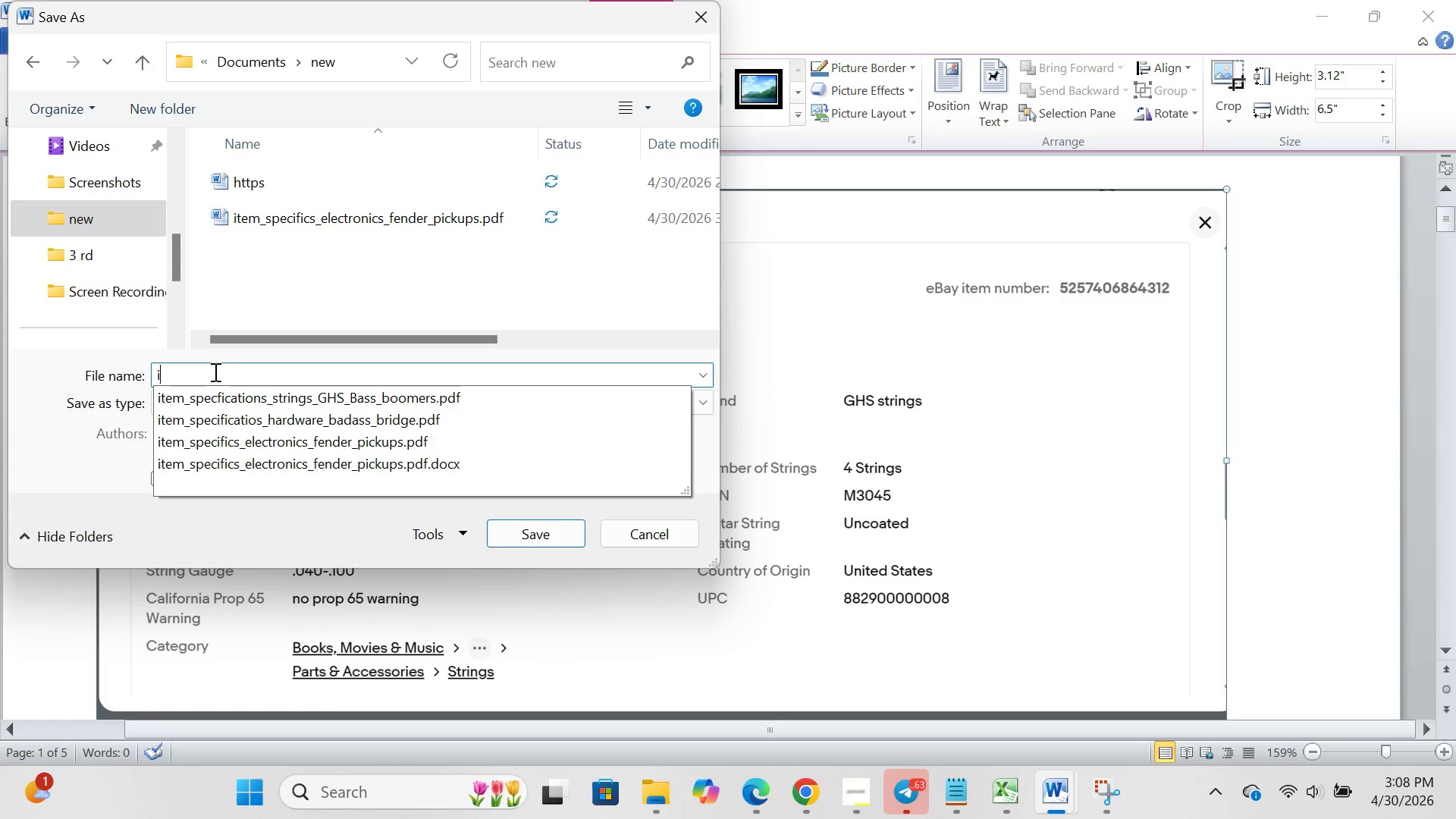 
key(I)
 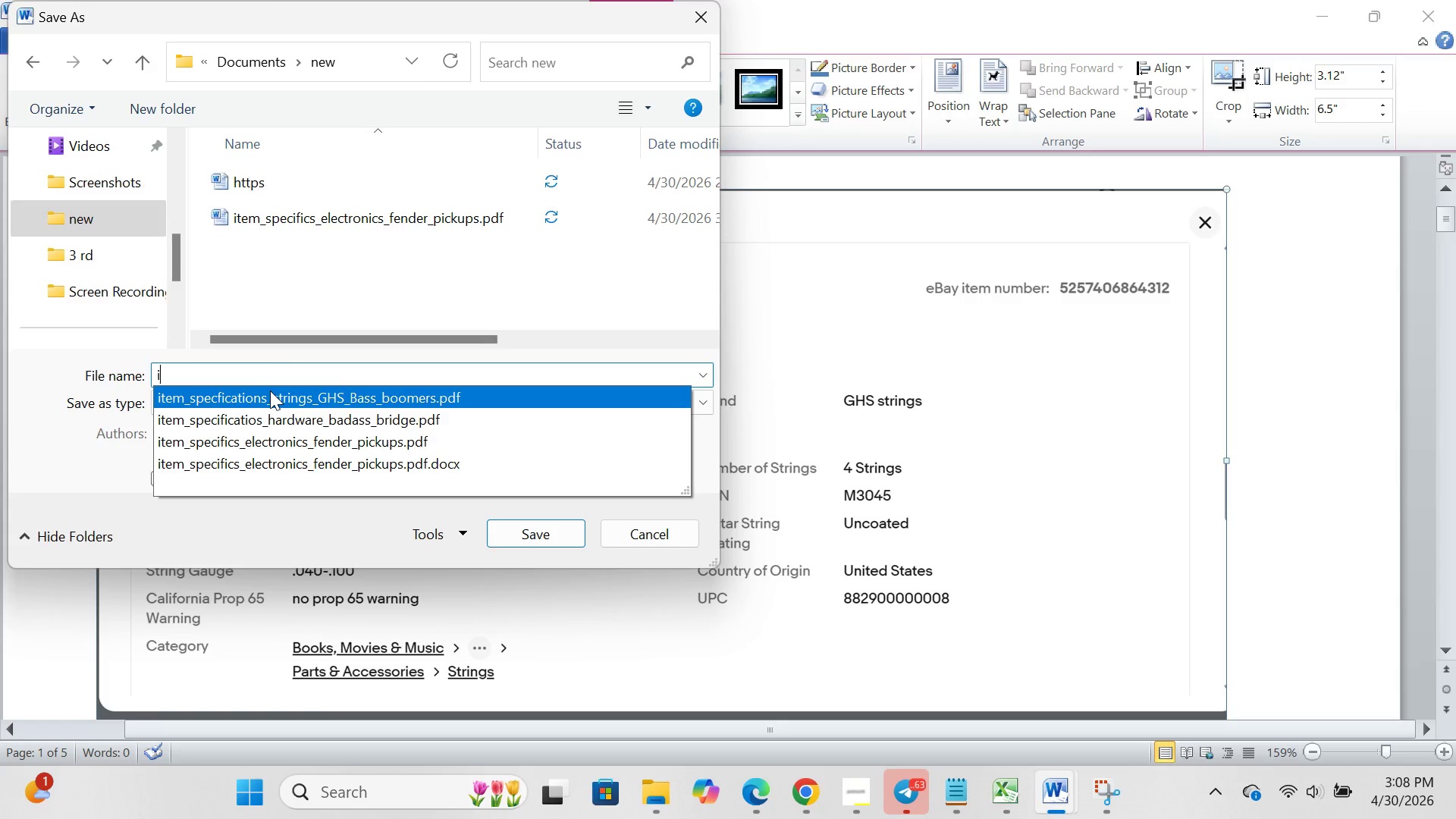 
left_click([270, 391])
 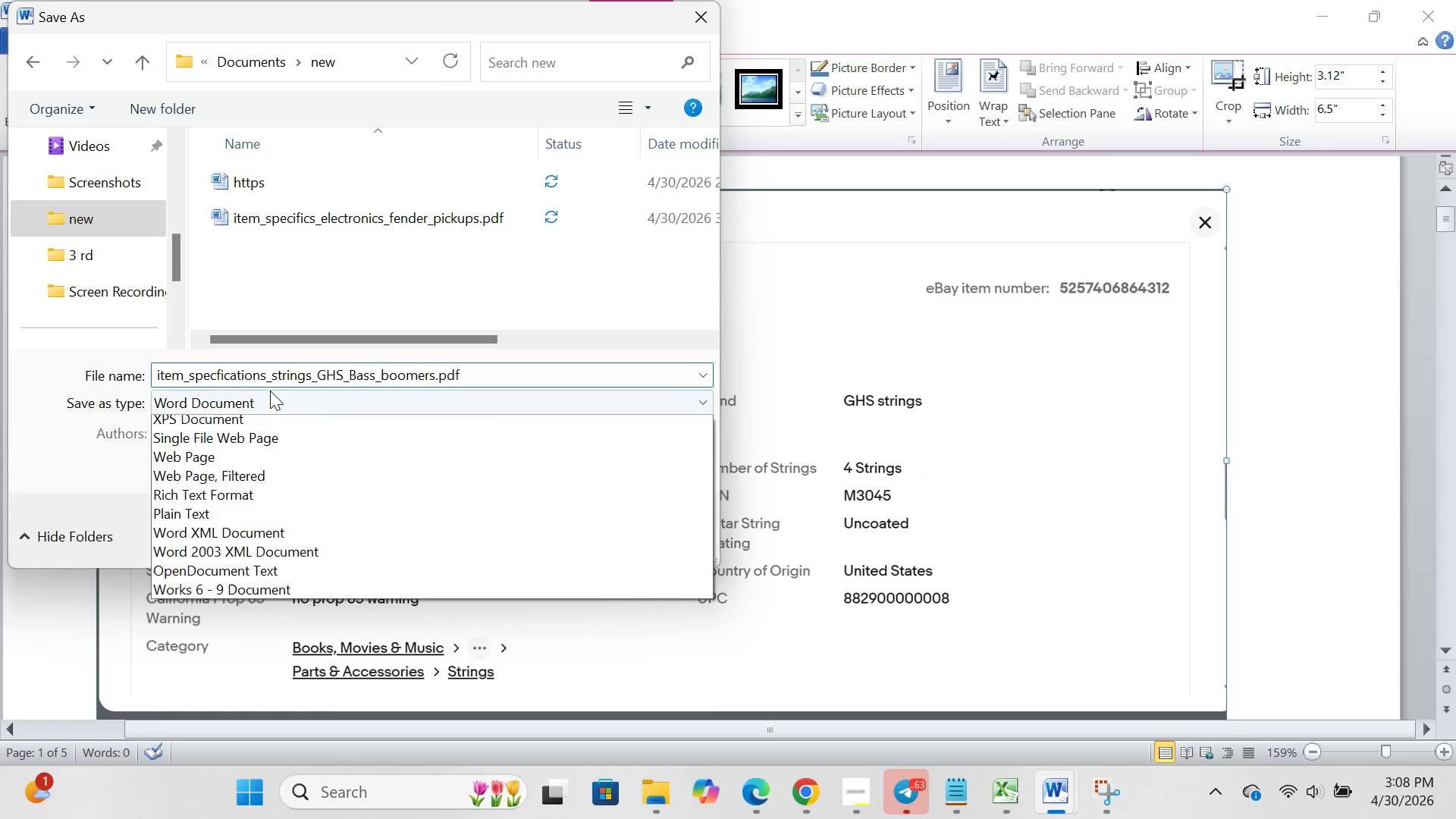 
double_click([270, 391])
 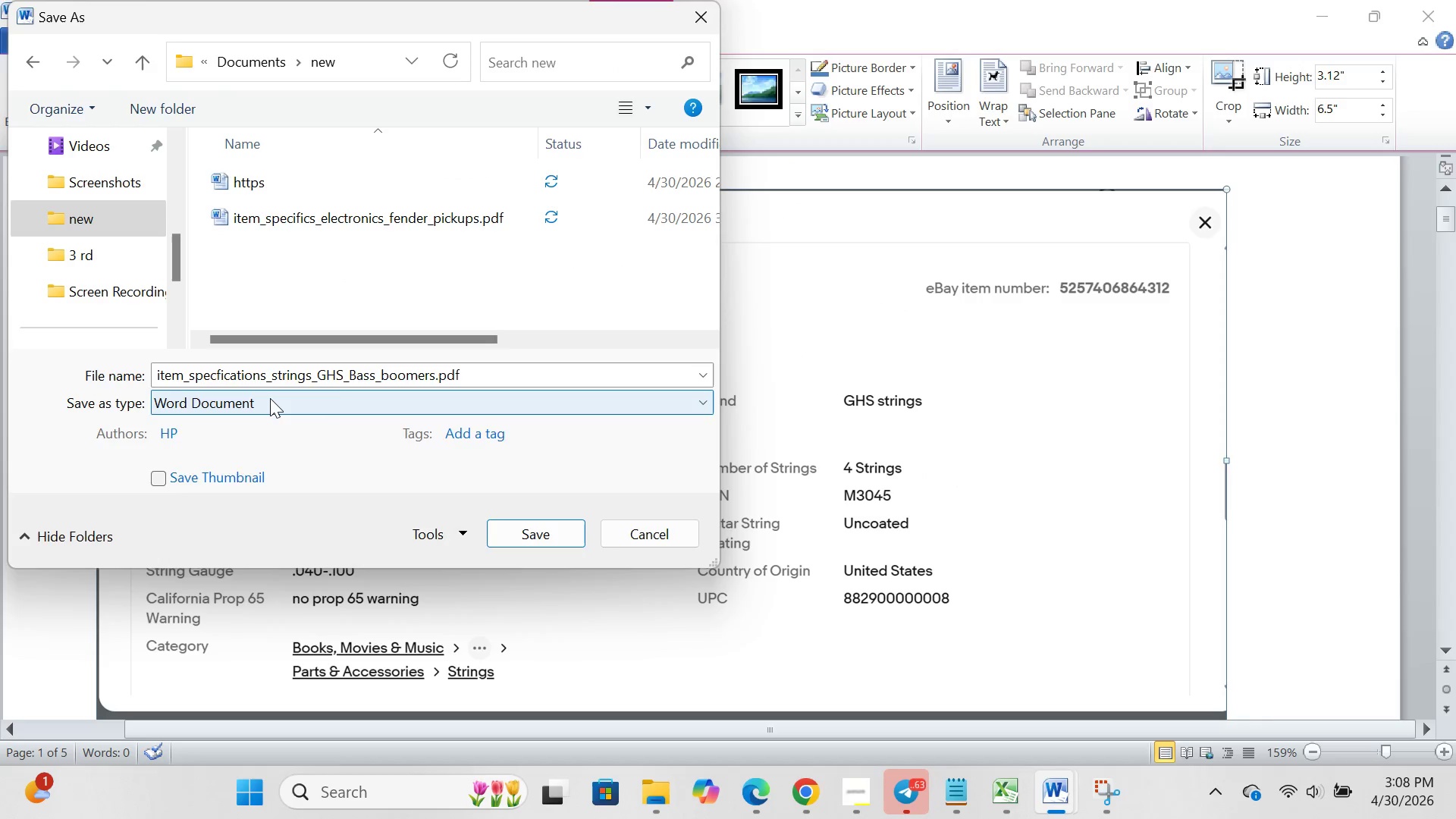 
left_click([270, 398])
 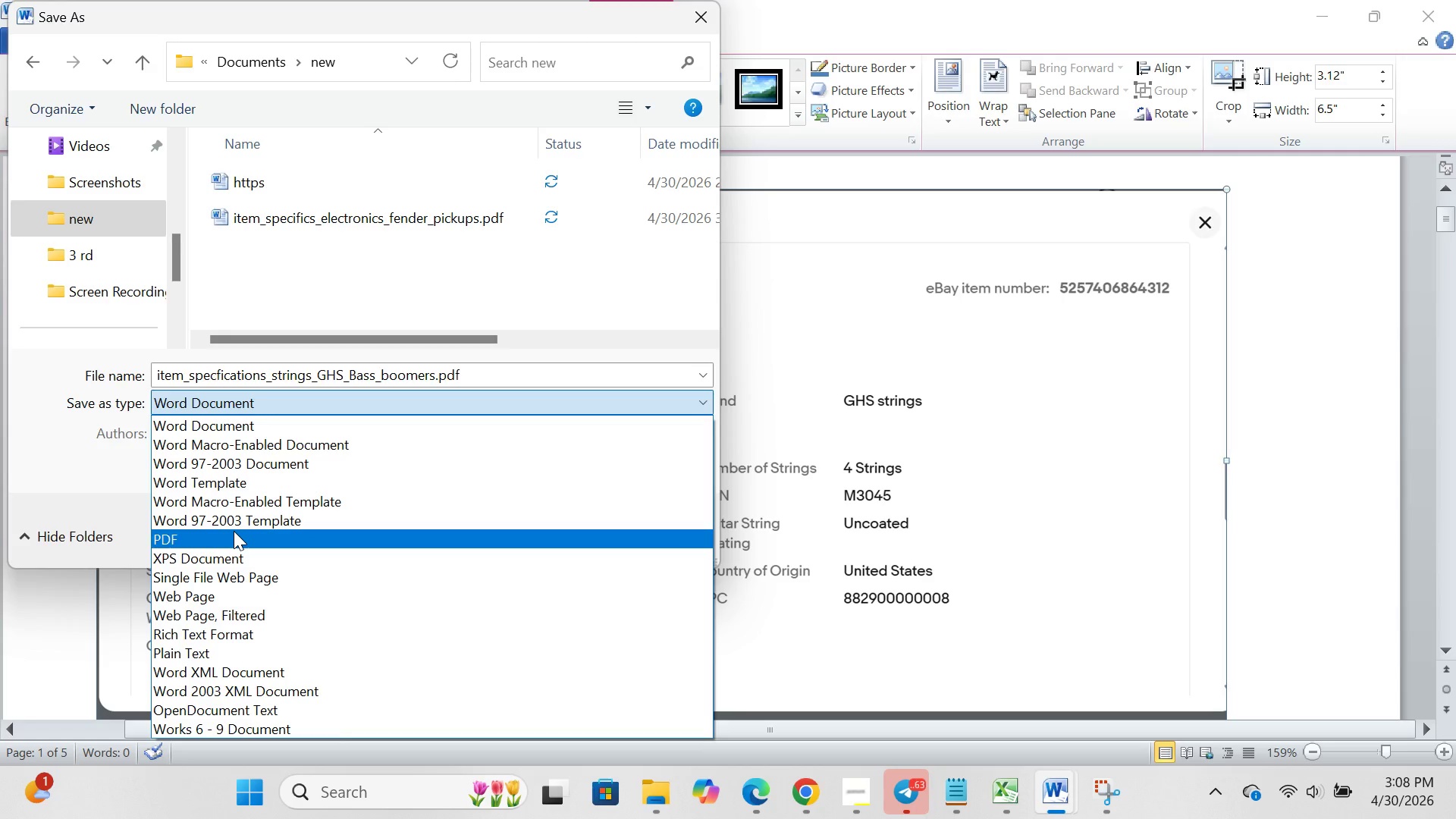 
left_click([234, 531])
 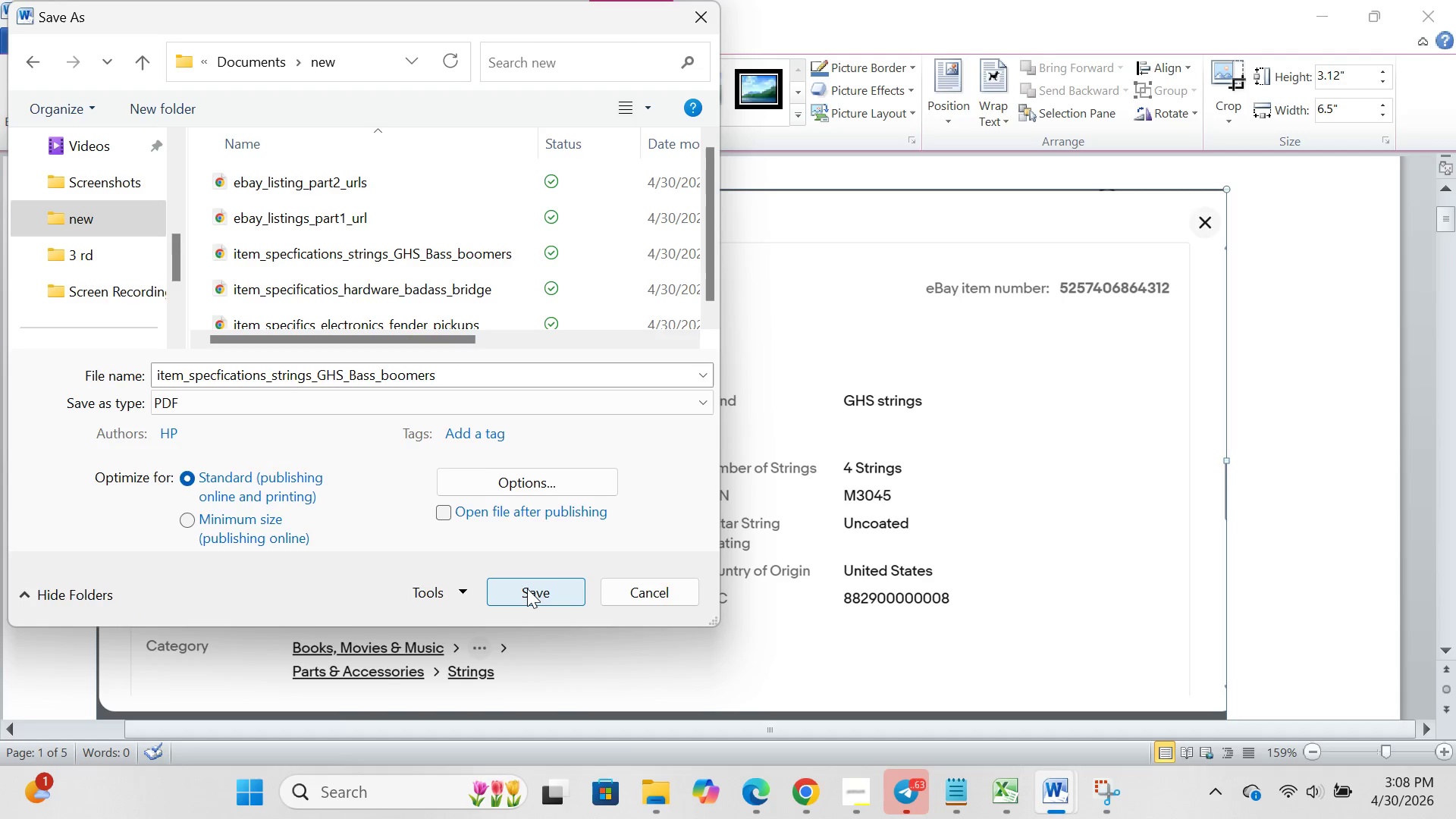 
left_click([527, 588])
 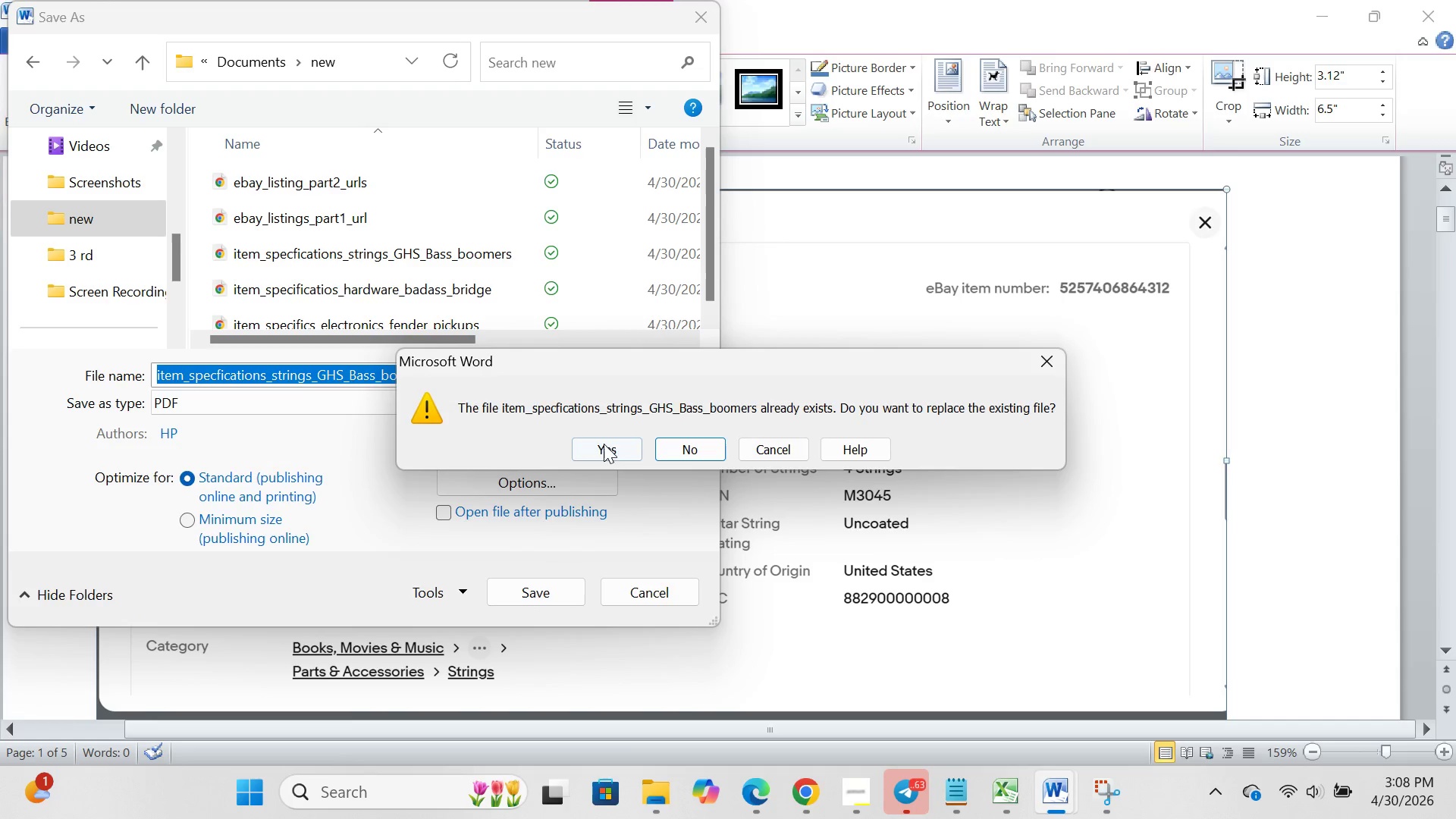 
left_click([601, 444])
 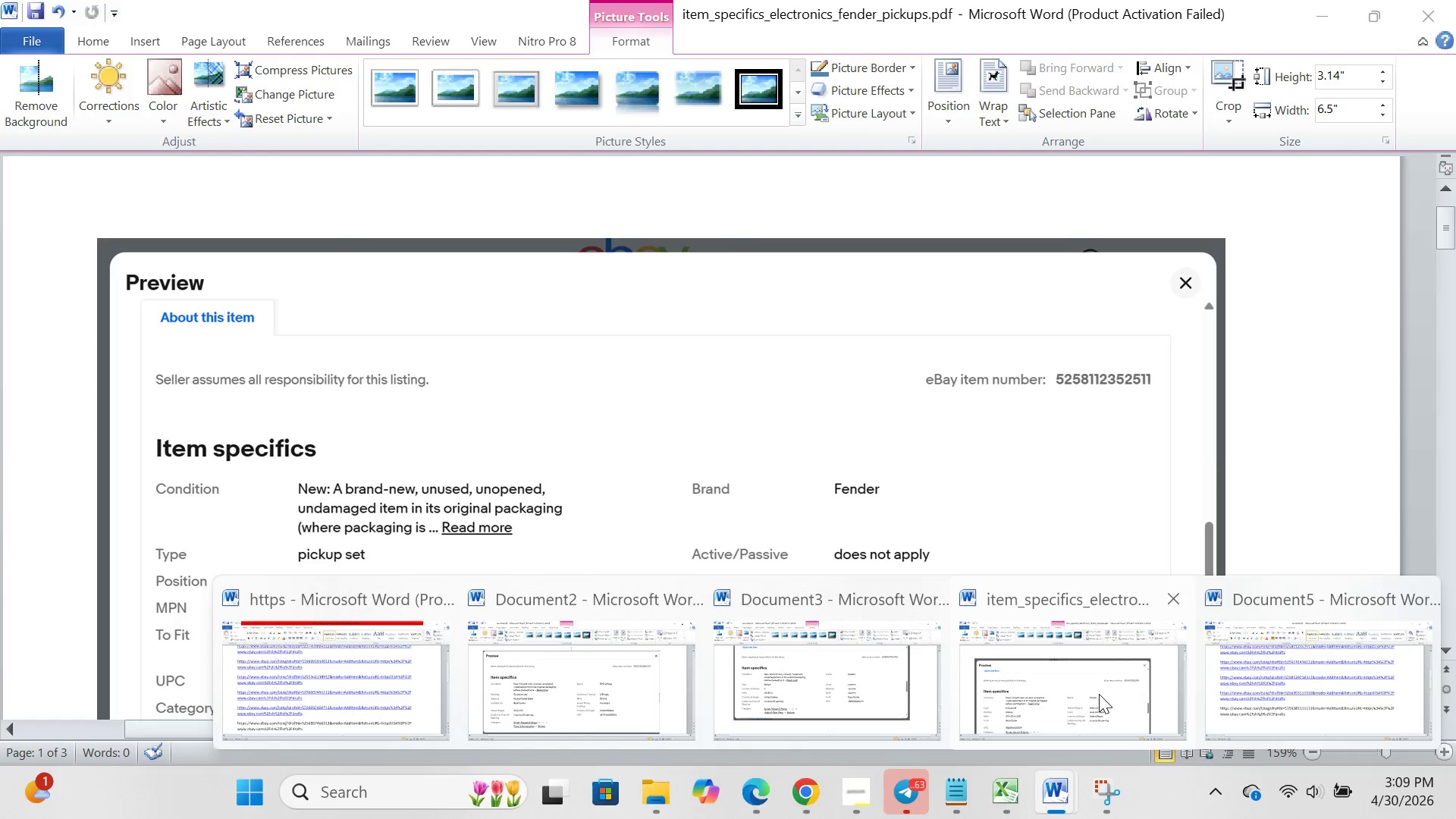 
wait(6.89)
 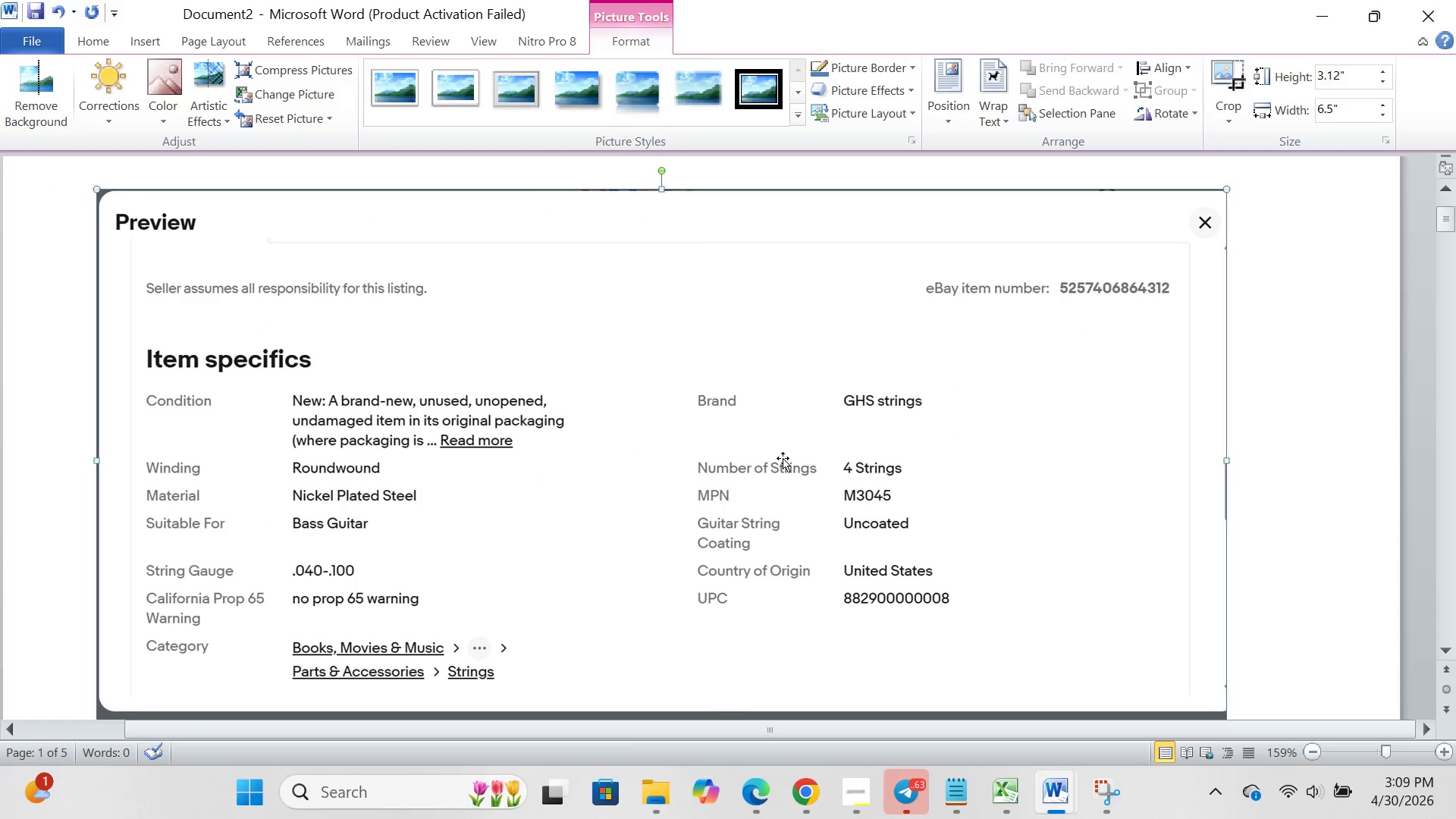 
left_click([1099, 694])
 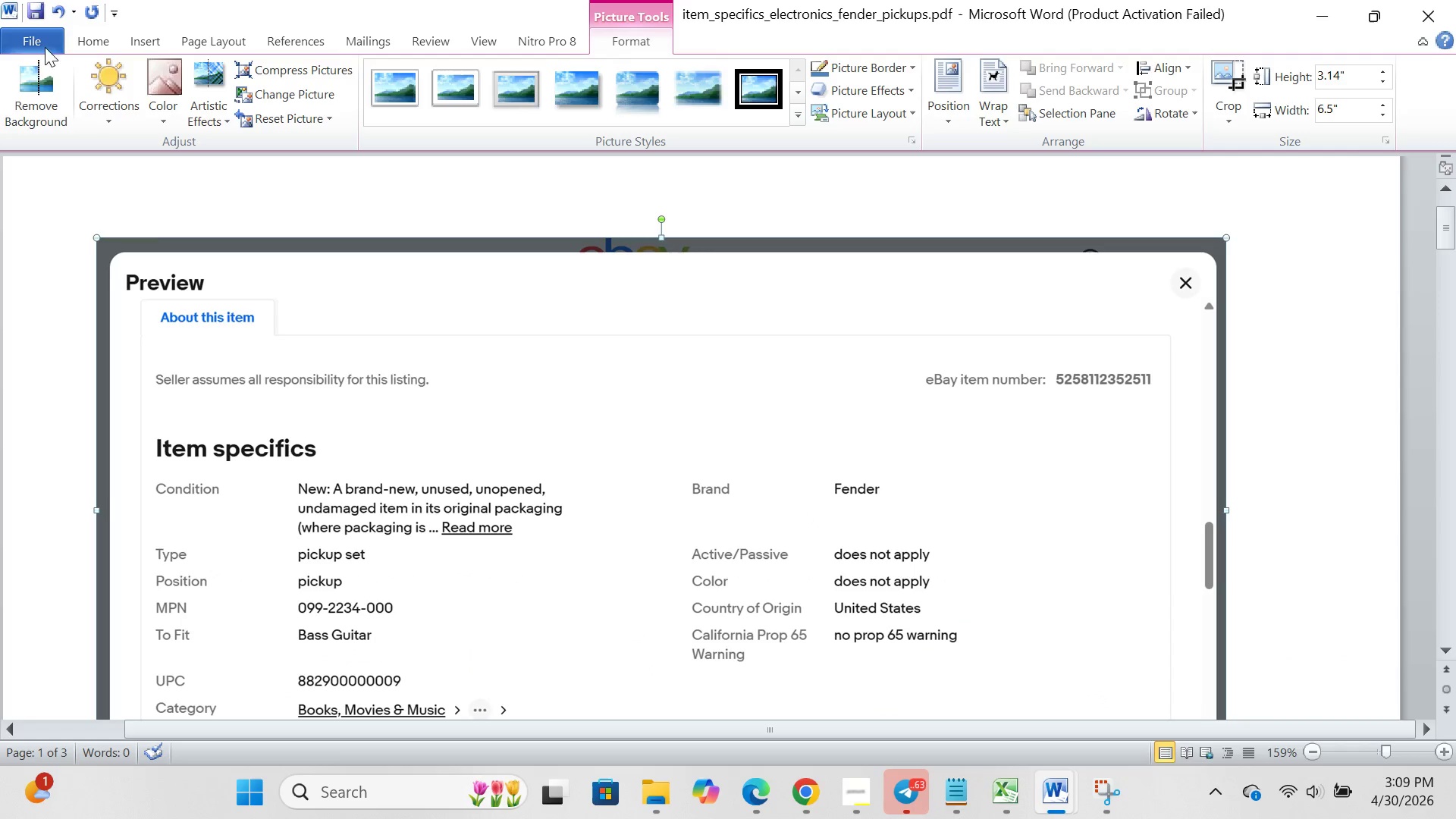 
left_click([36, 46])
 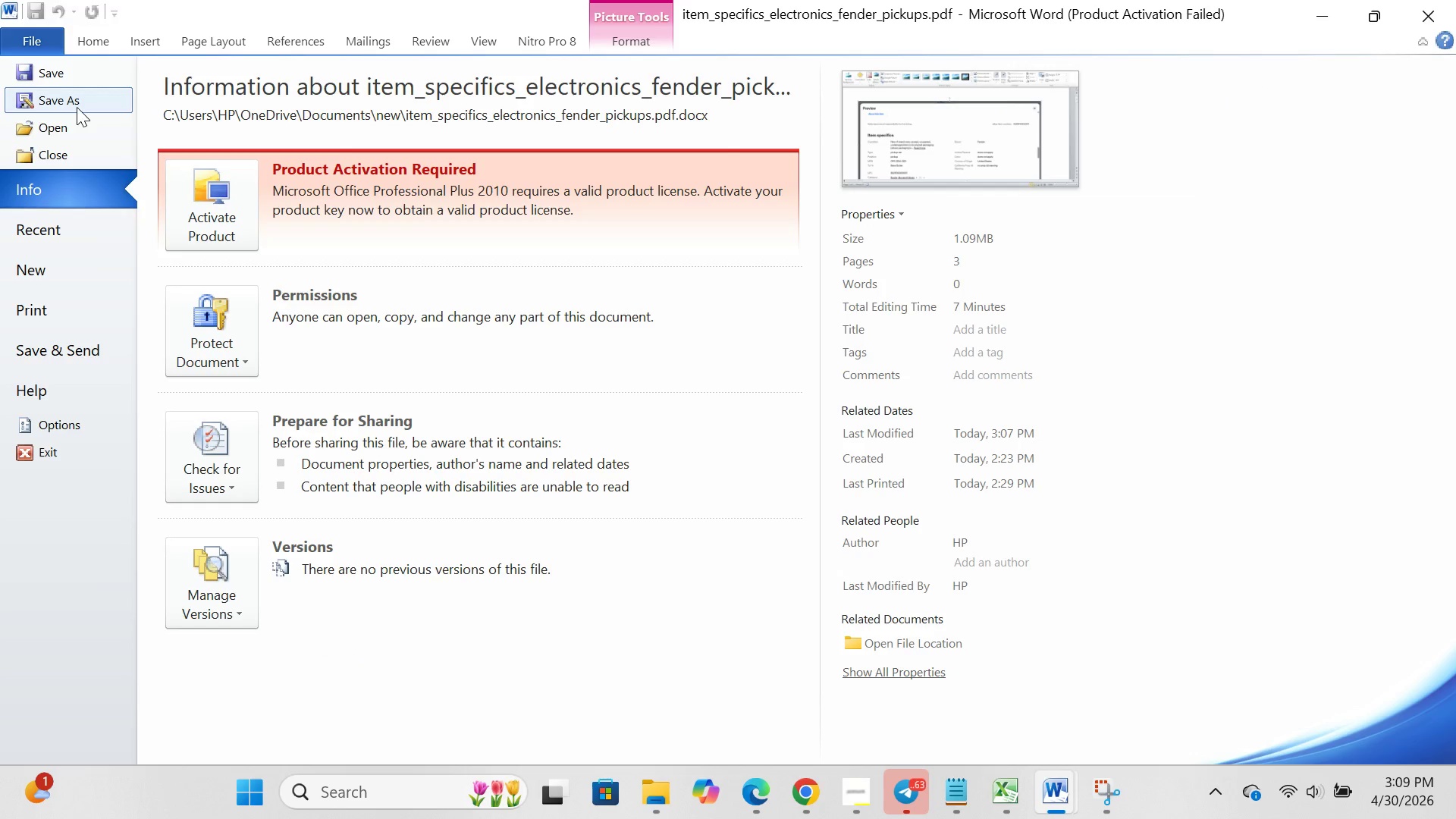 
left_click([77, 107])
 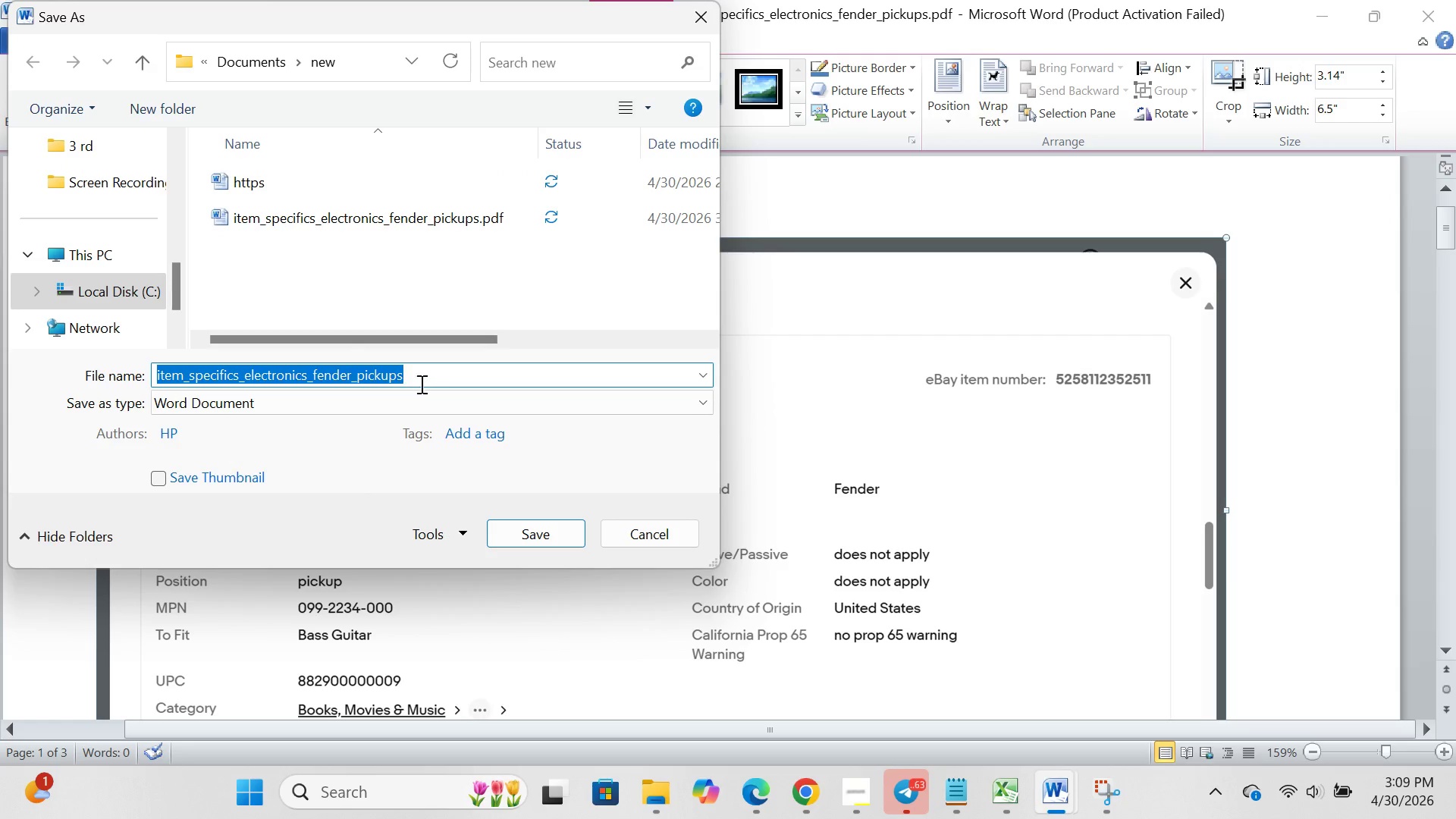 
left_click([413, 400])
 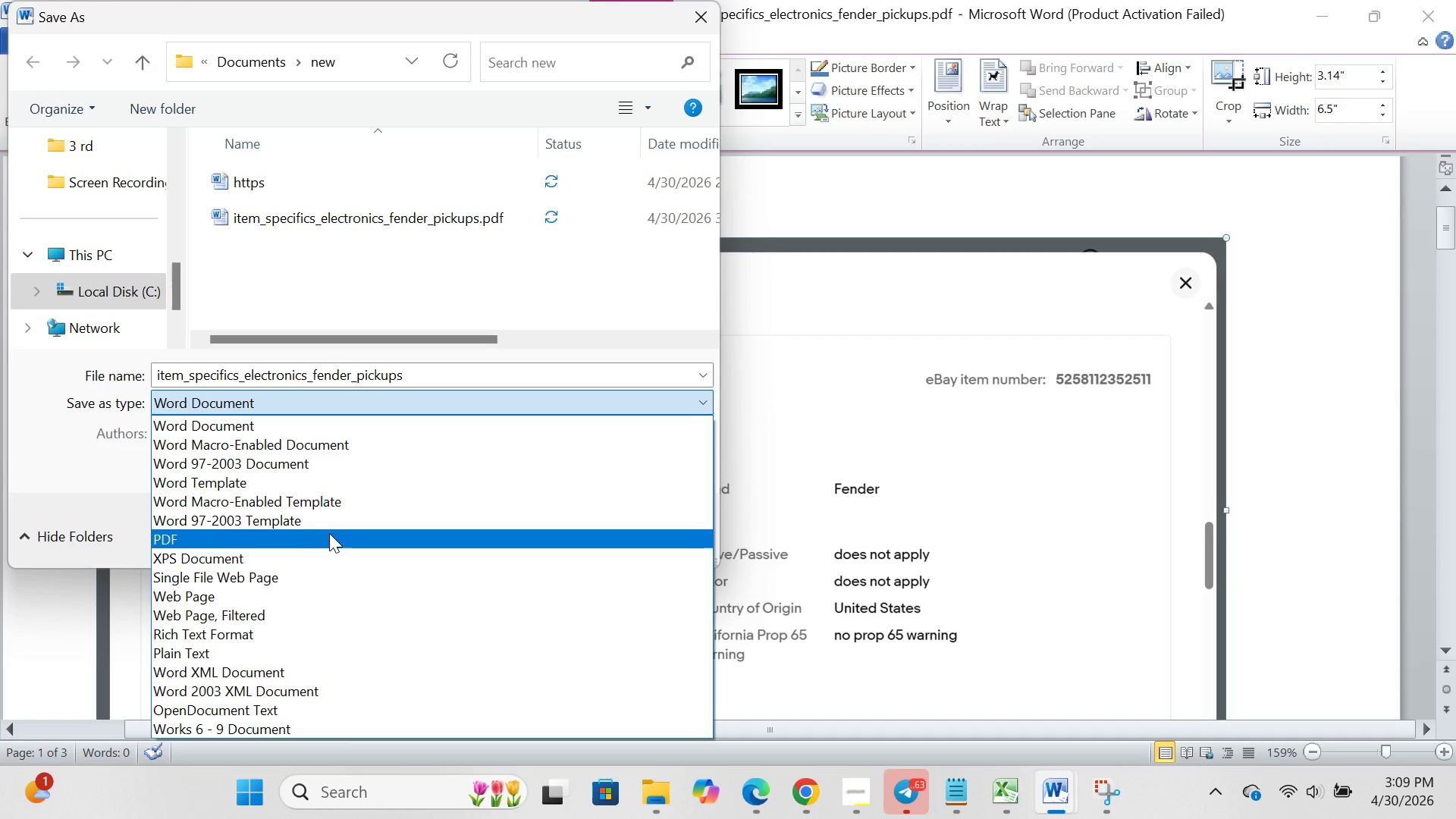 
left_click([329, 533])
 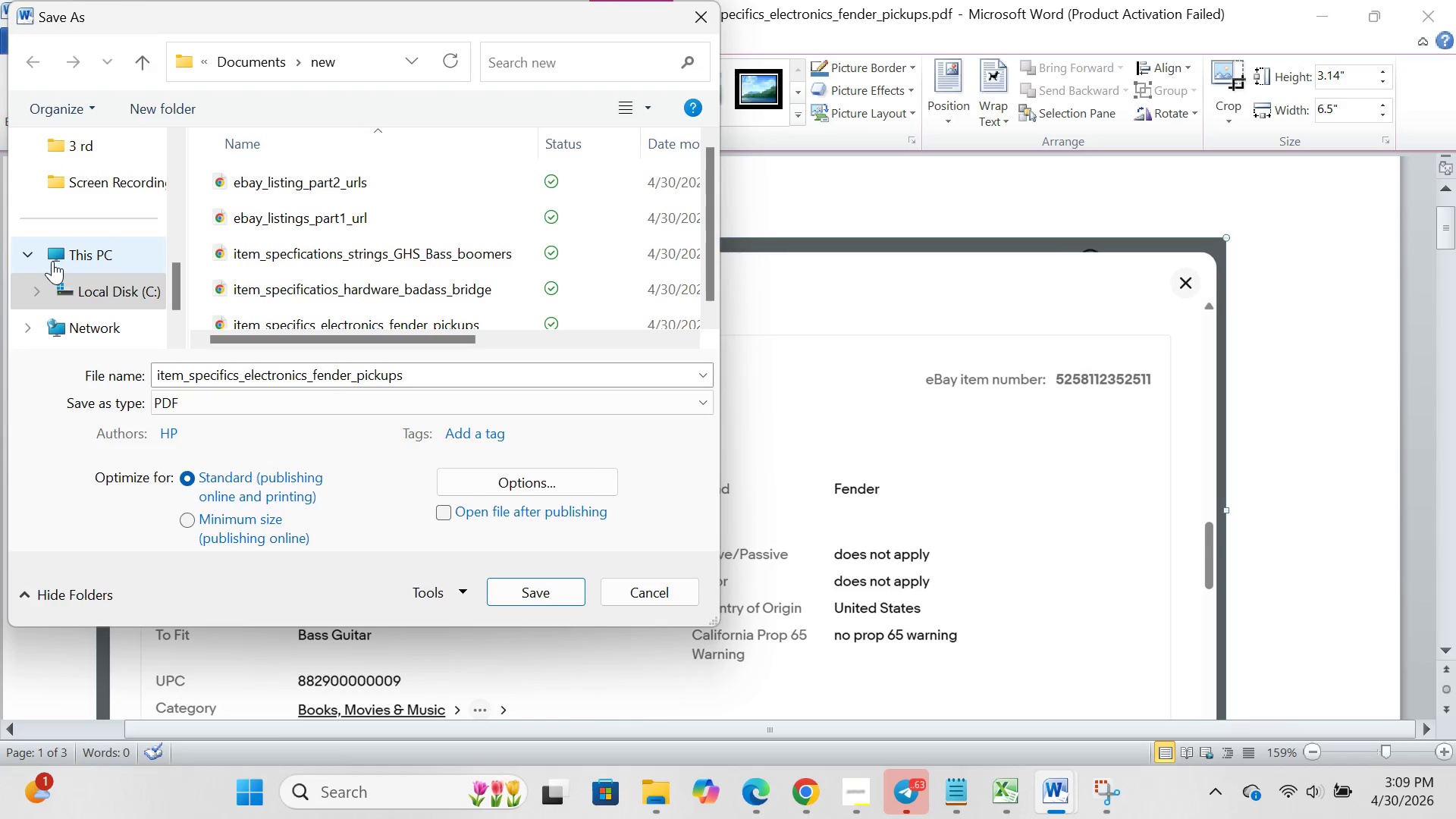 
scroll: coordinate [52, 261], scroll_direction: up, amount: 2.0
 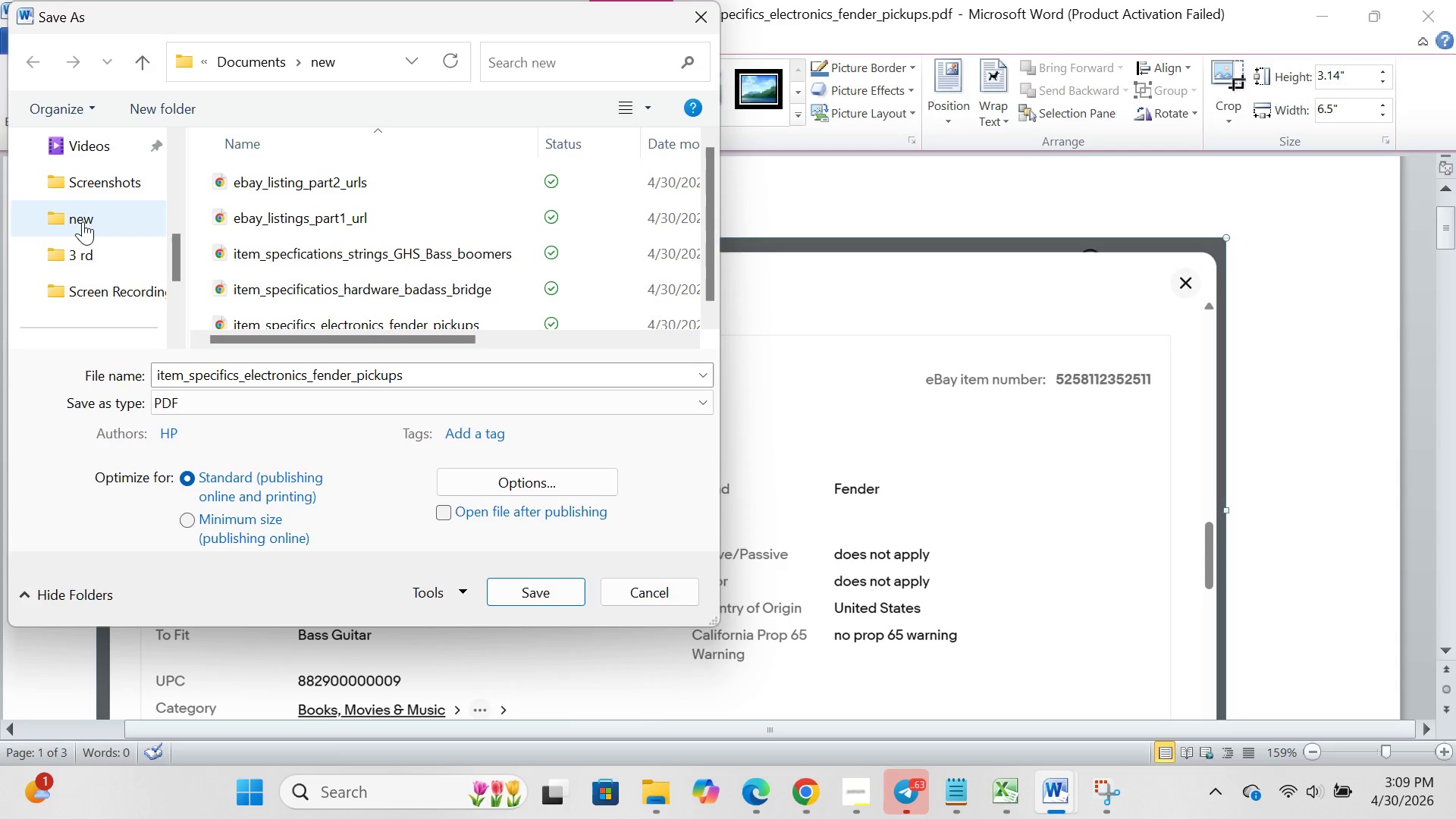 
double_click([83, 221])
 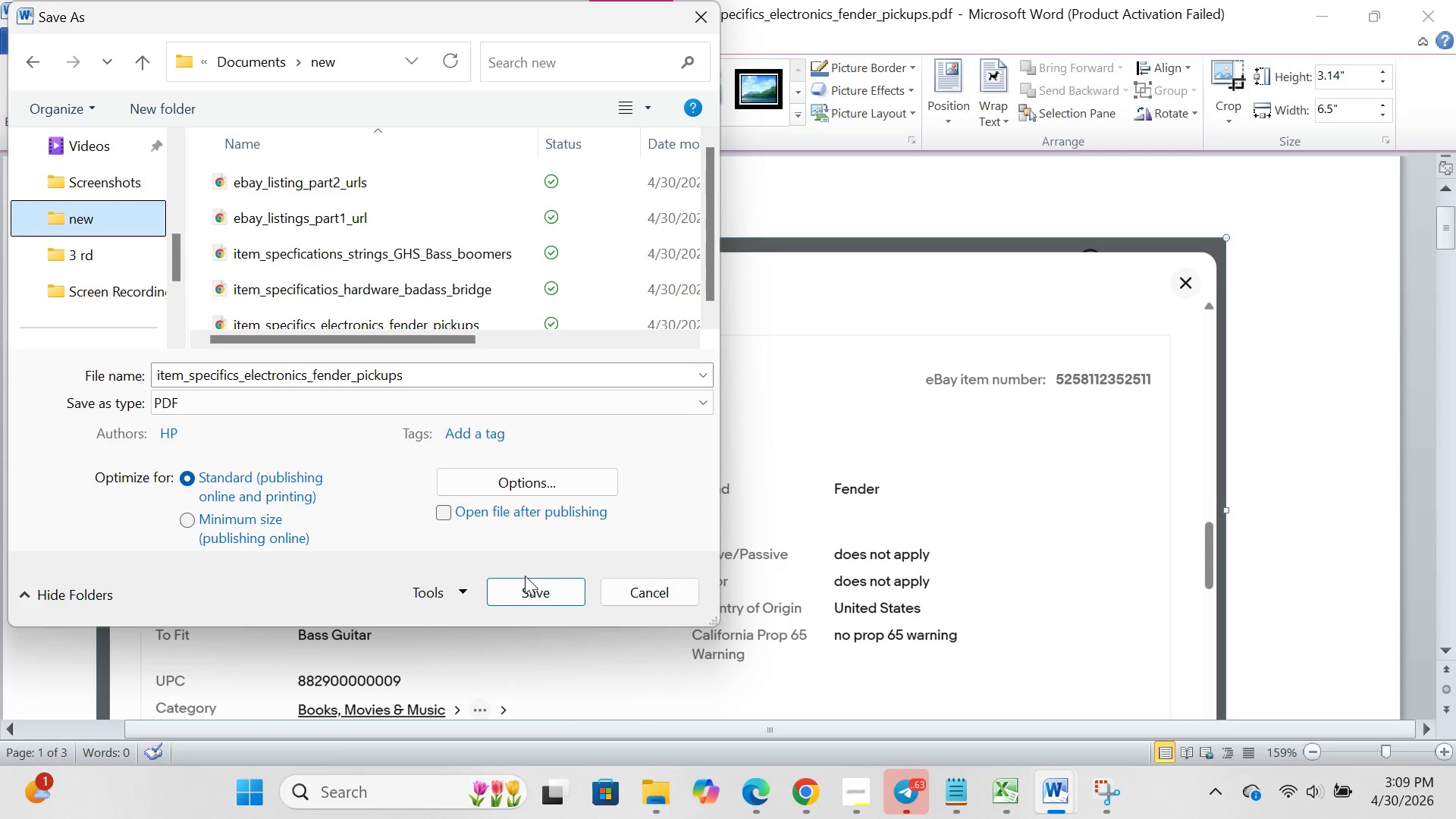 
left_click([525, 586])
 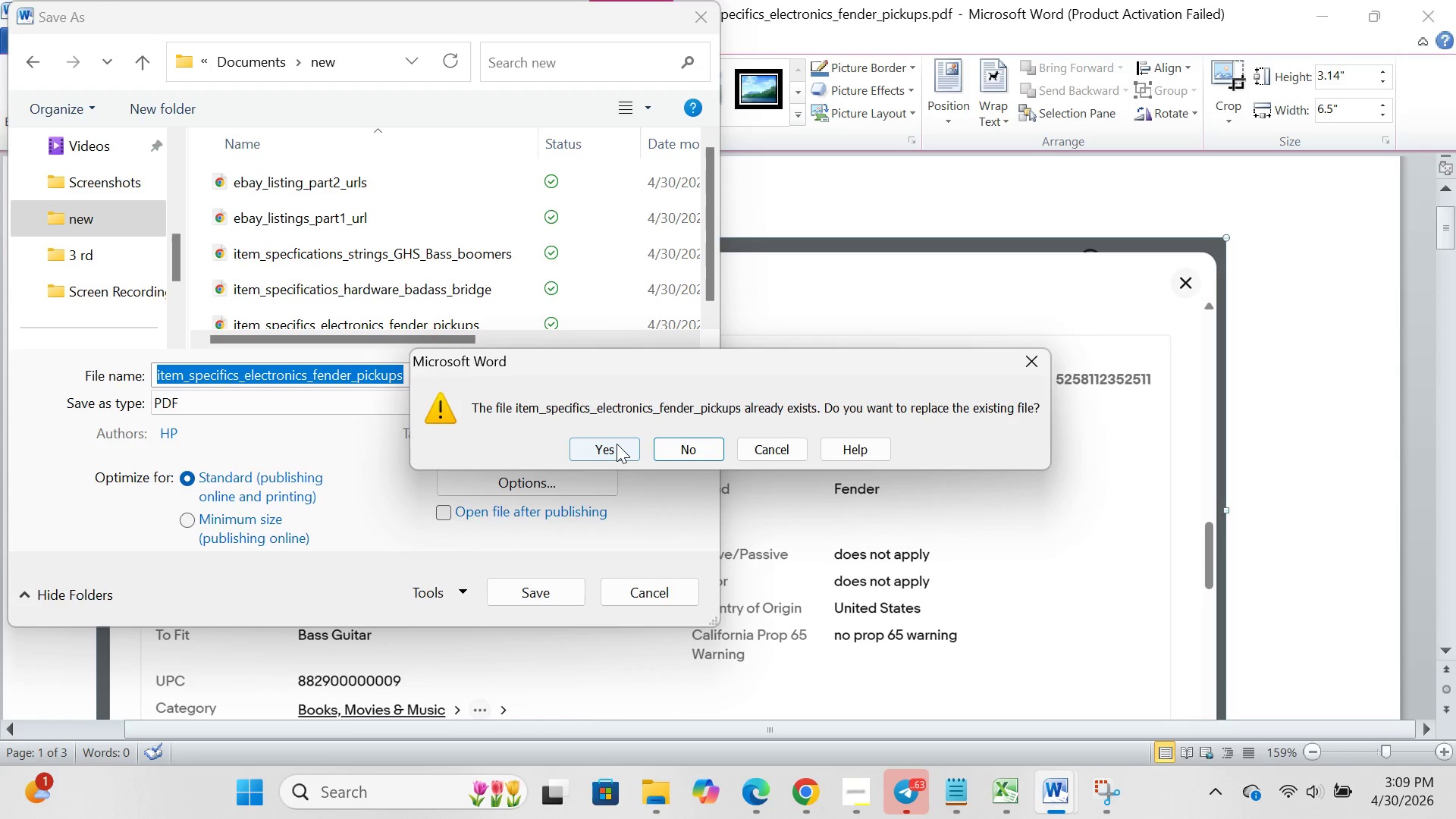 
left_click([617, 444])
 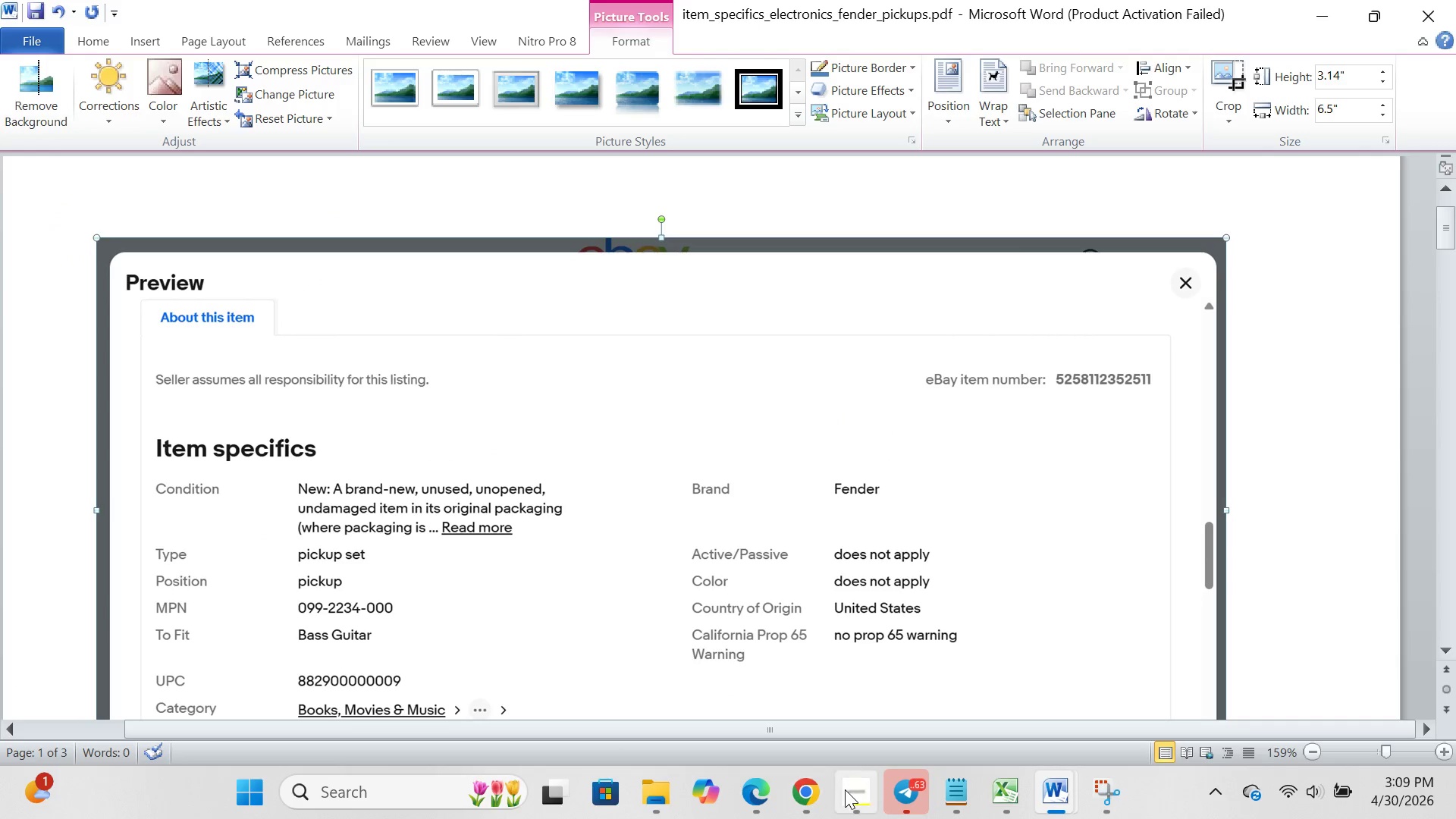 
left_click([846, 723])